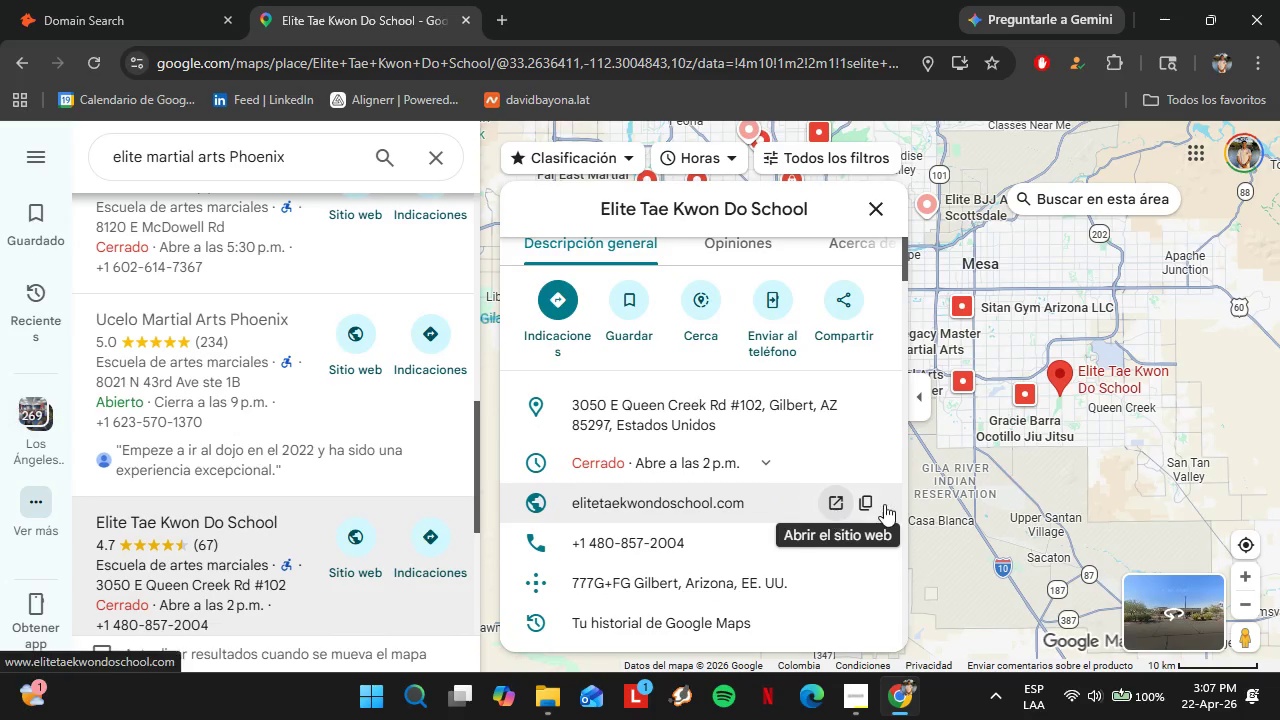 
left_click([856, 503])
 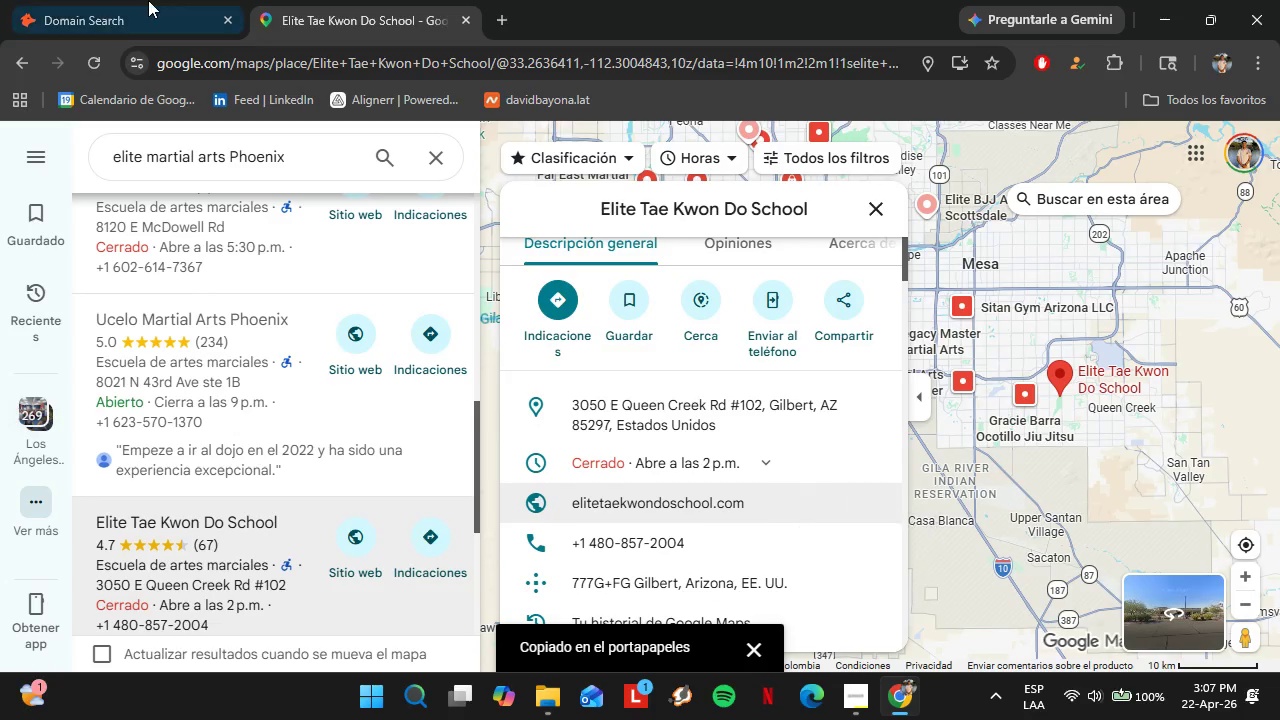 
left_click([104, 0])
 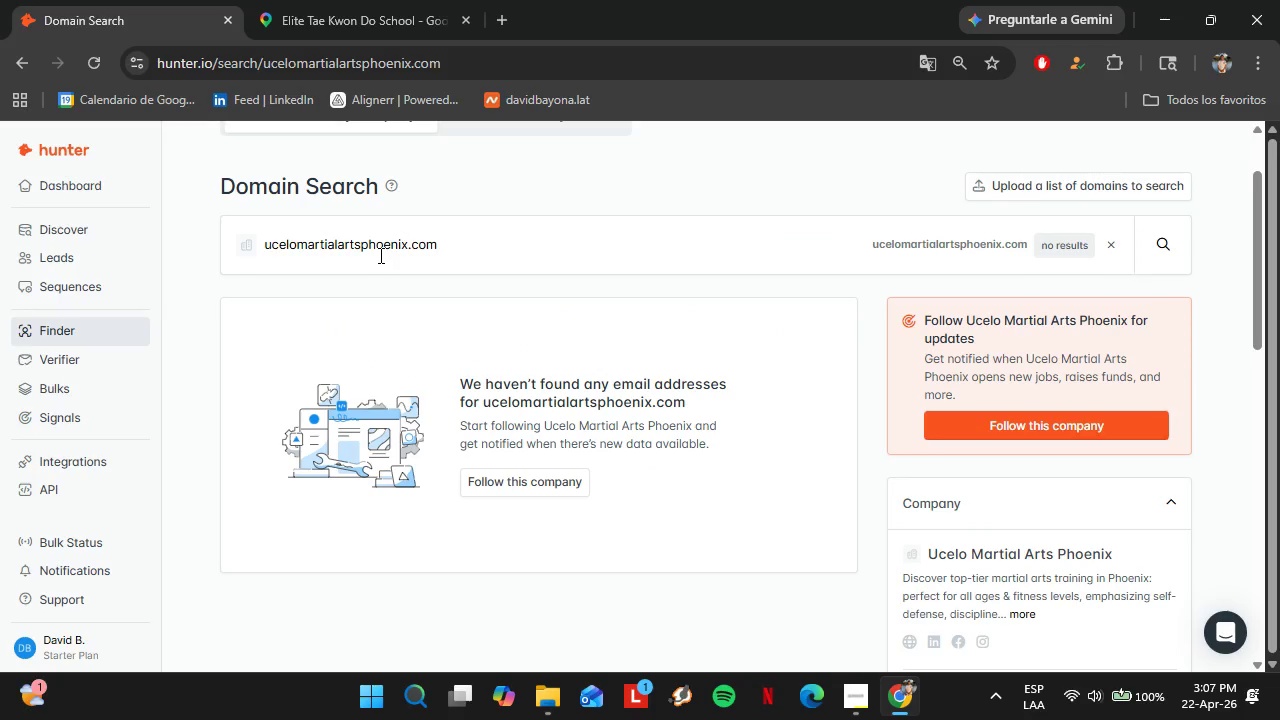 
double_click([379, 255])
 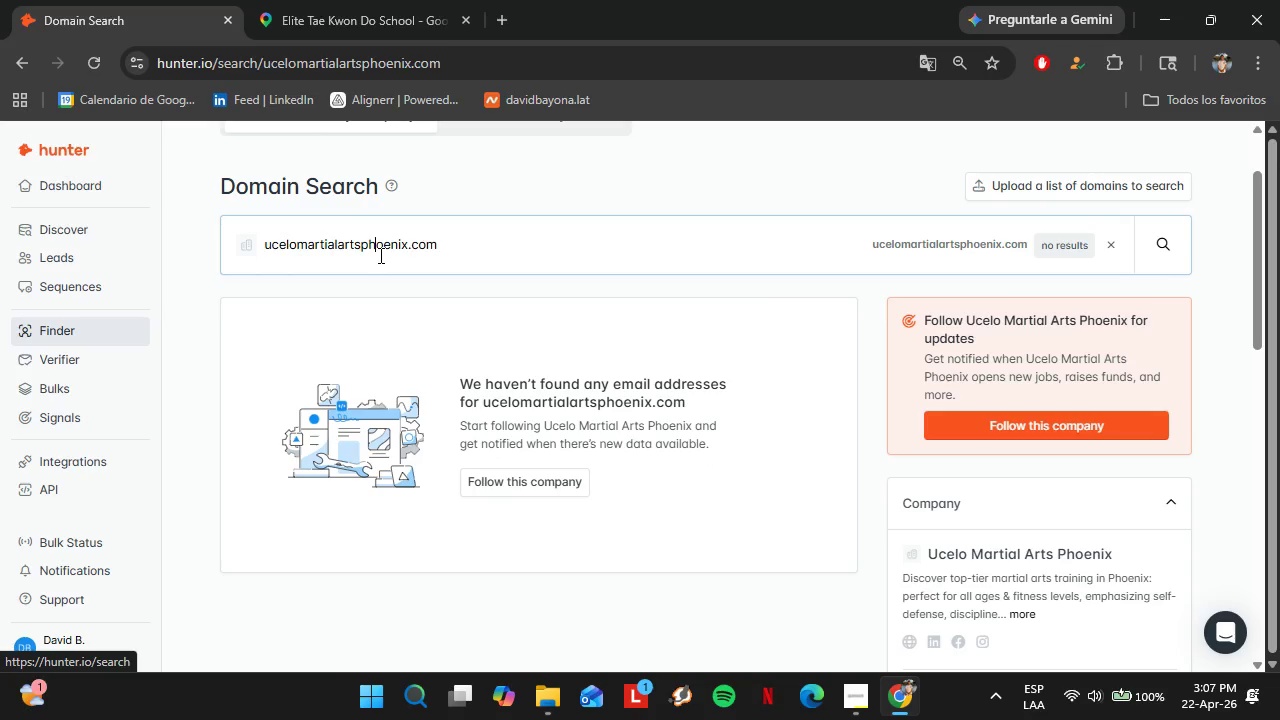 
triple_click([379, 255])
 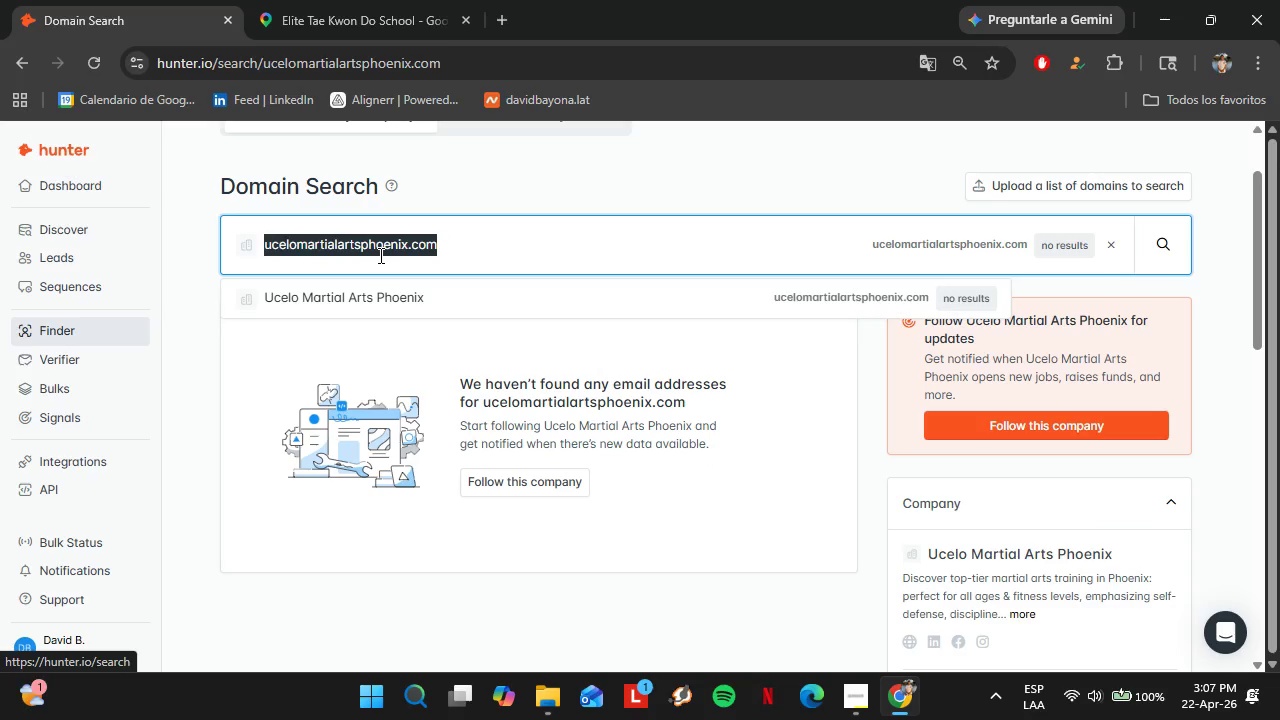 
key(Control+V)
 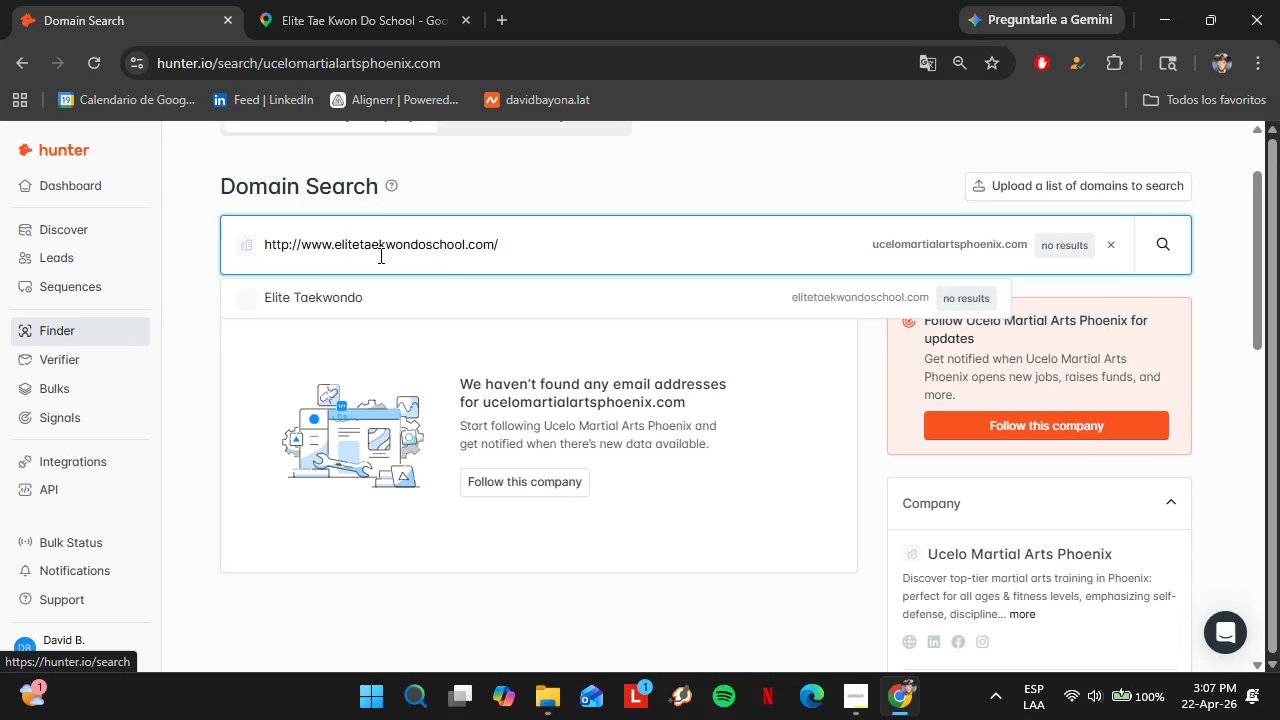 
key(Enter)
 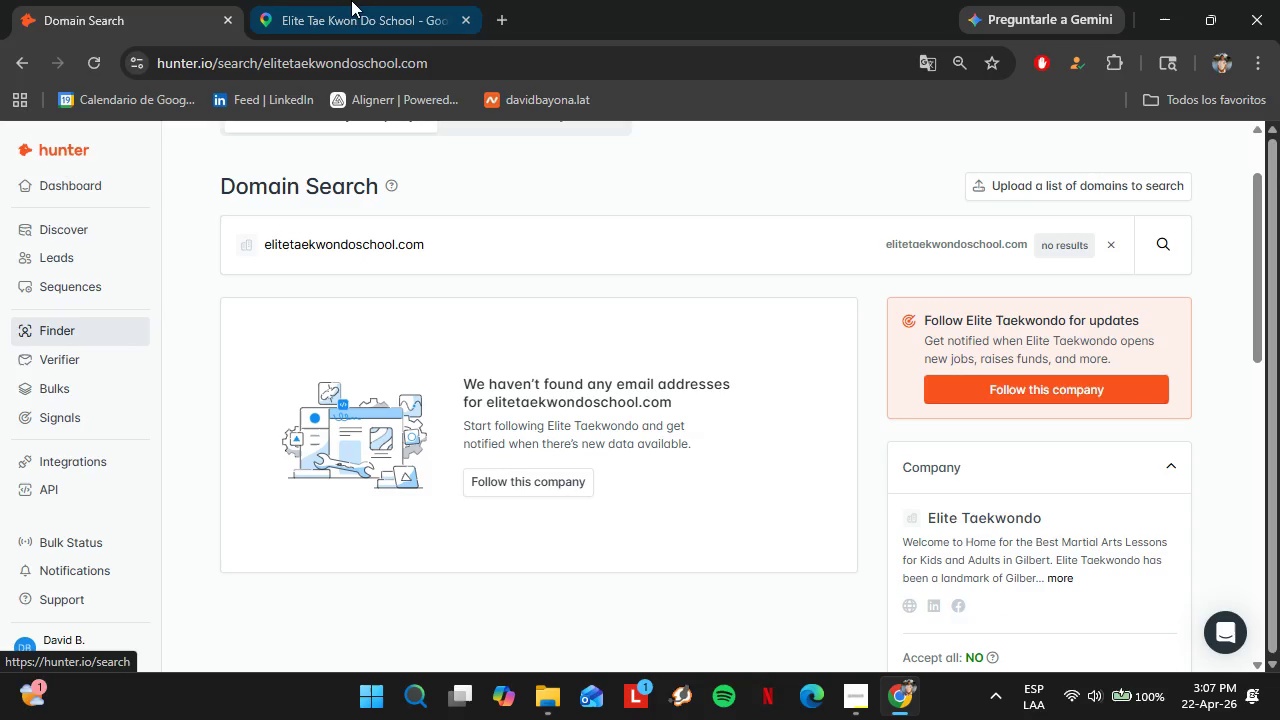 
left_click([357, 0])
 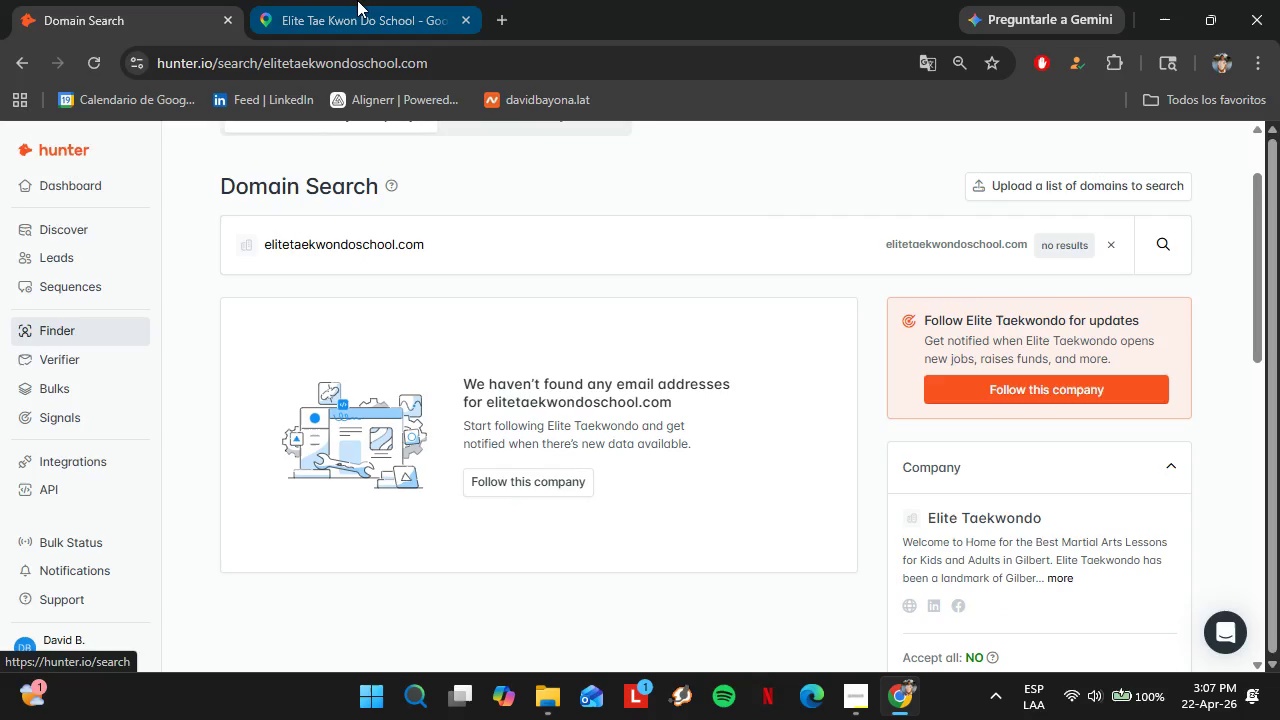 
scroll: coordinate [359, 416], scroll_direction: down, amount: 3.0
 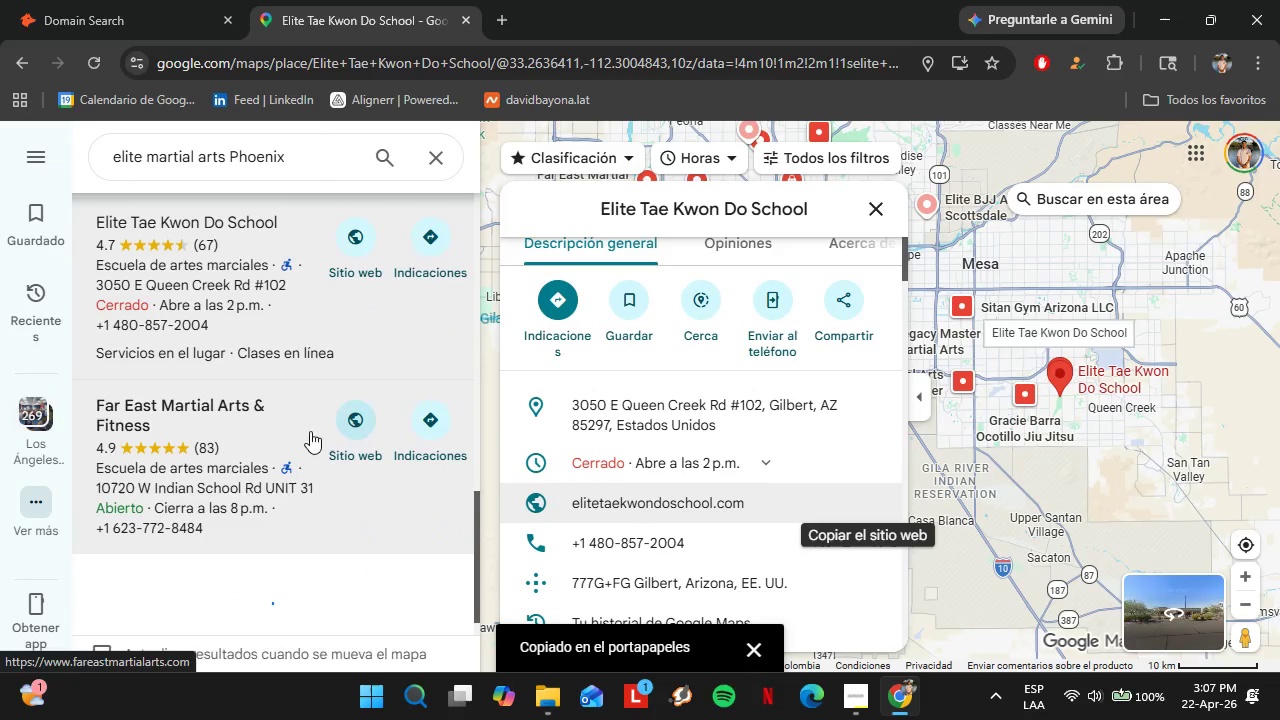 
left_click([223, 430])
 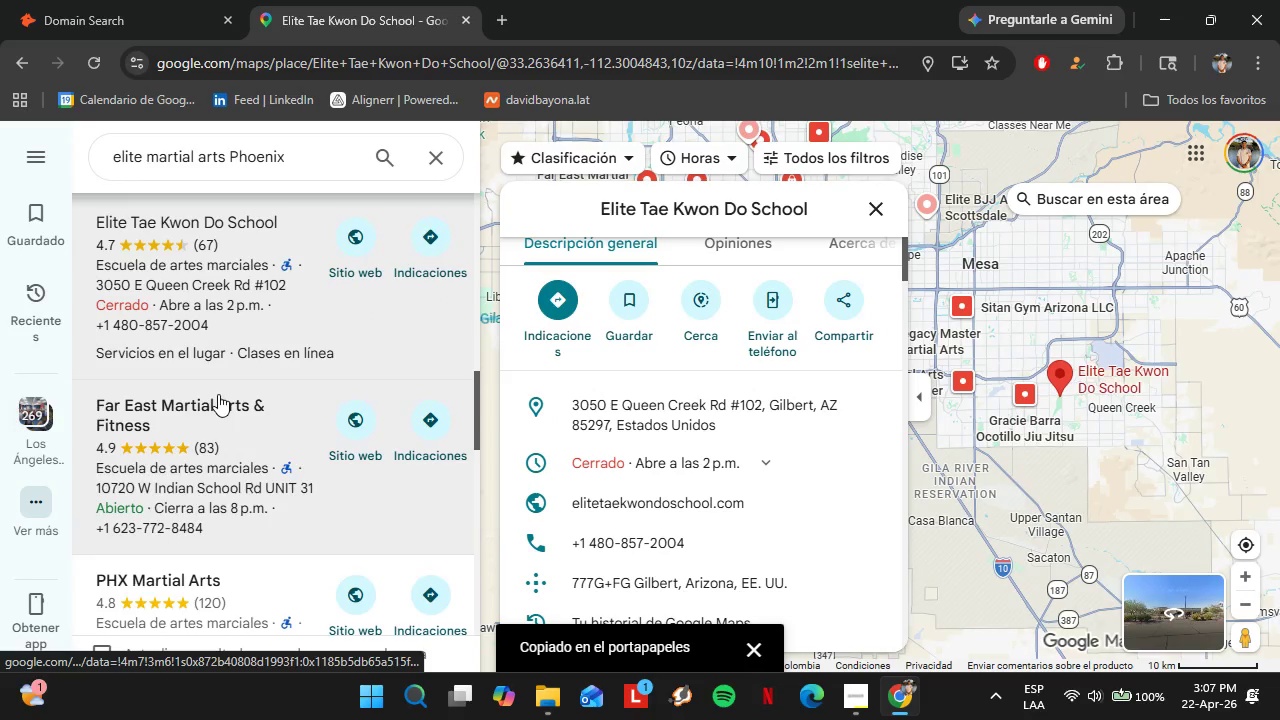 
left_click([181, 399])
 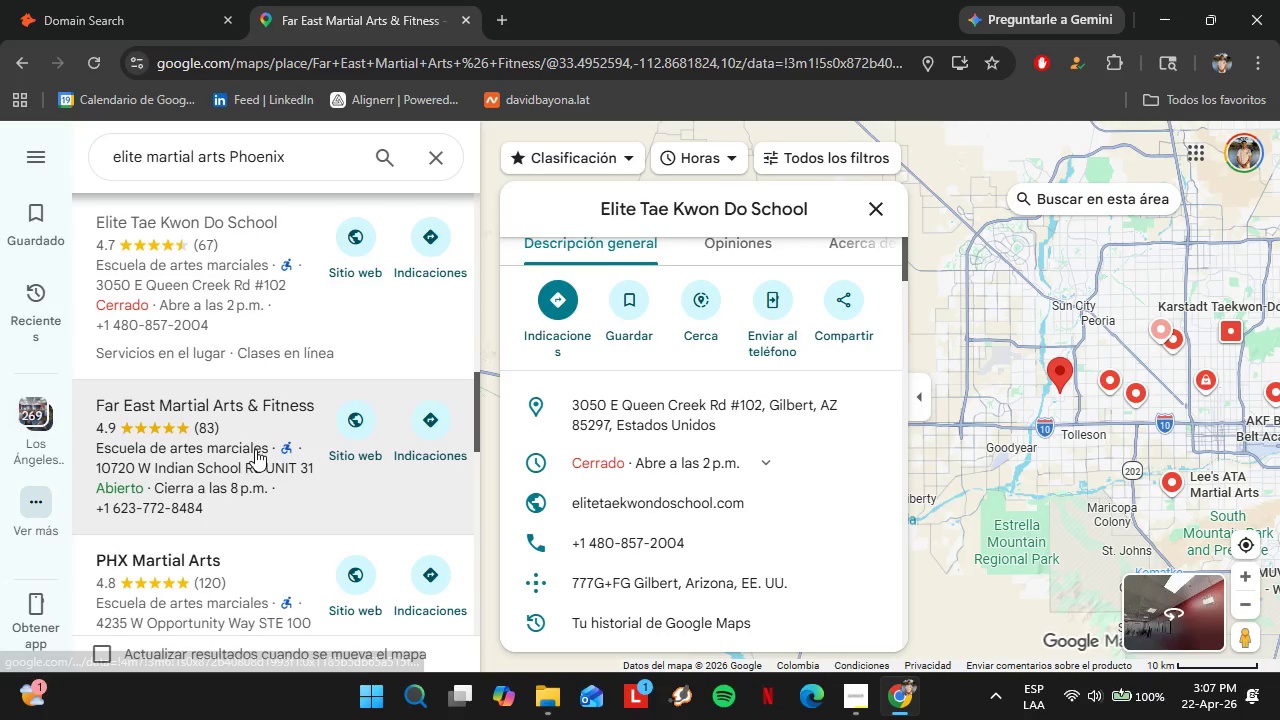 
wait(6.62)
 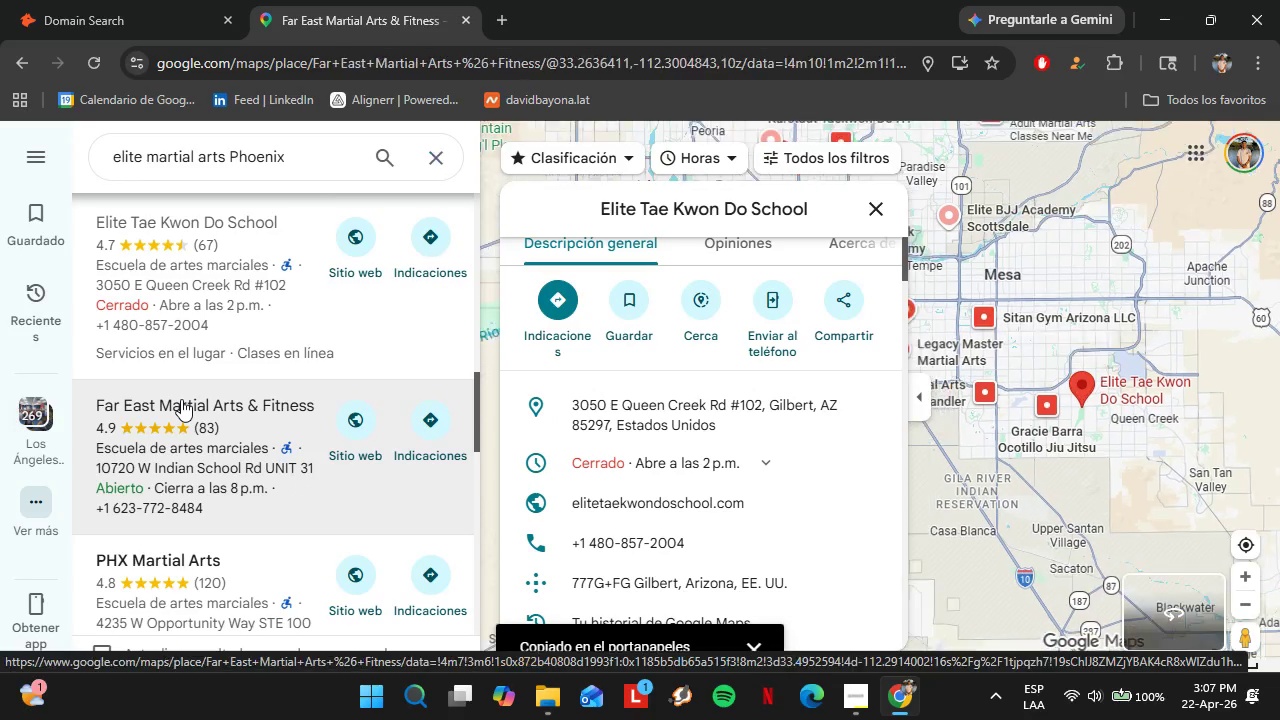 
scroll: coordinate [697, 445], scroll_direction: down, amount: 5.0
 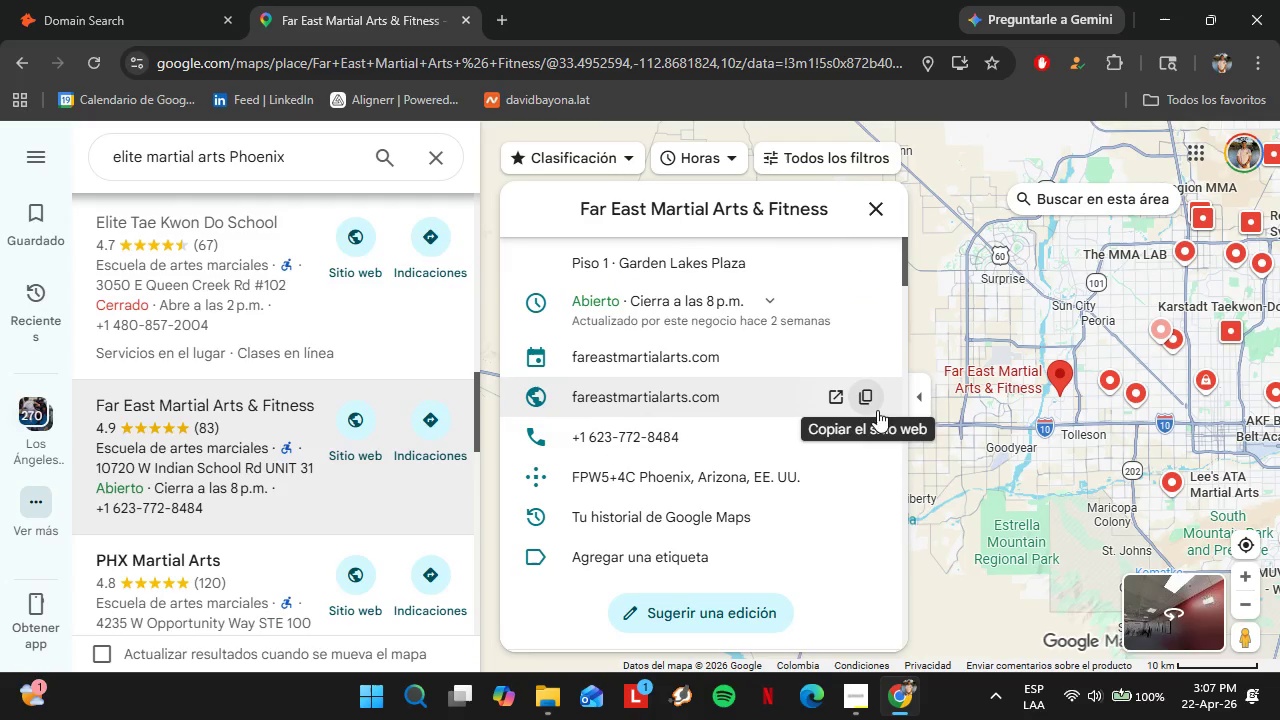 
left_click([871, 407])
 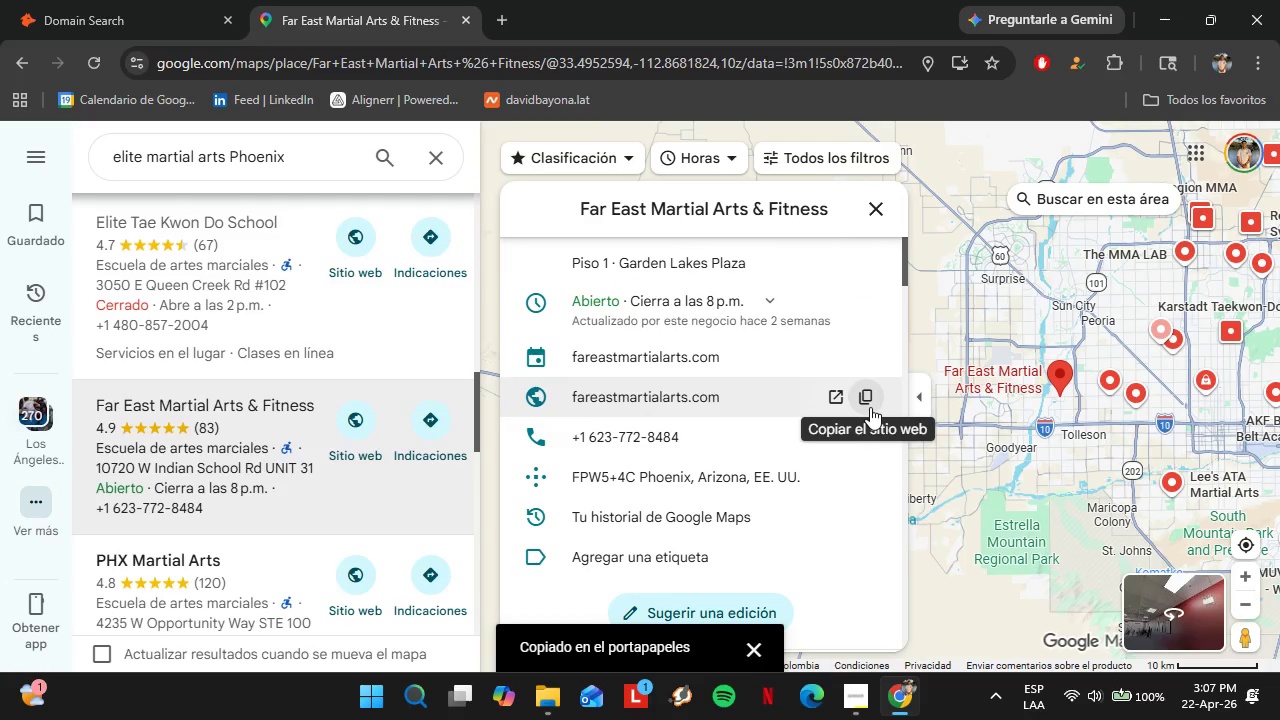 
left_click([187, 0])
 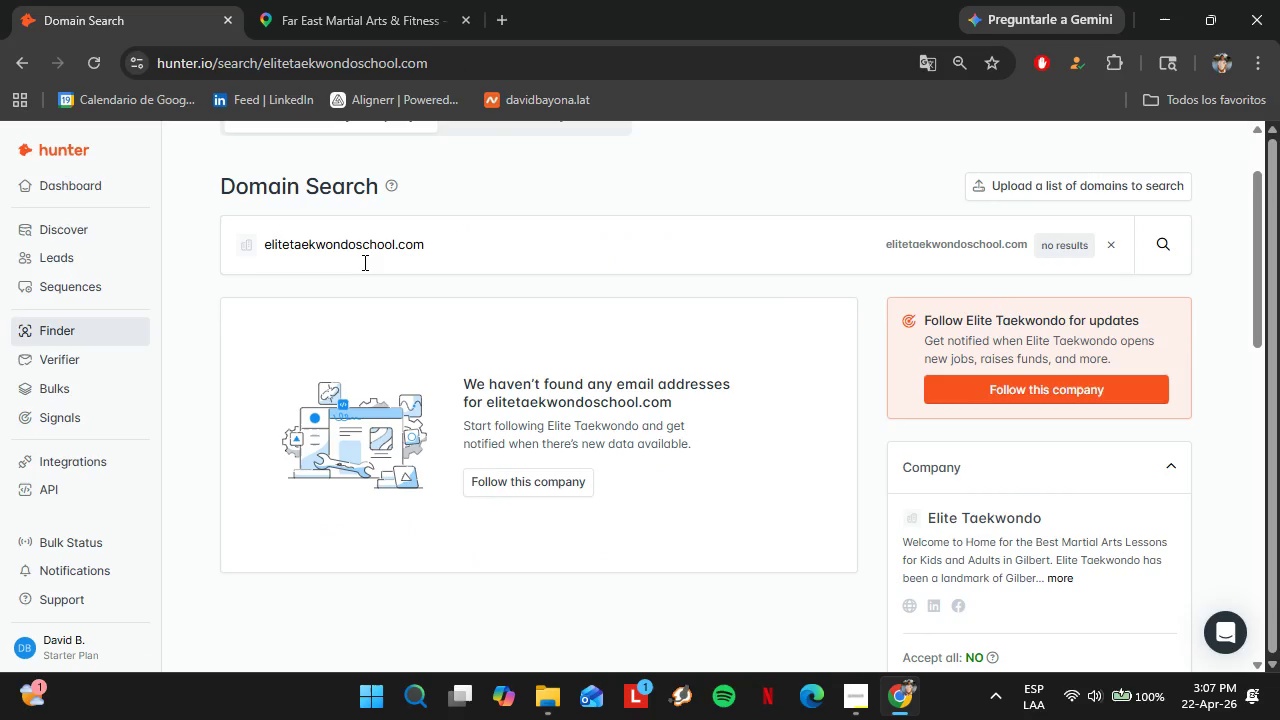 
double_click([363, 260])
 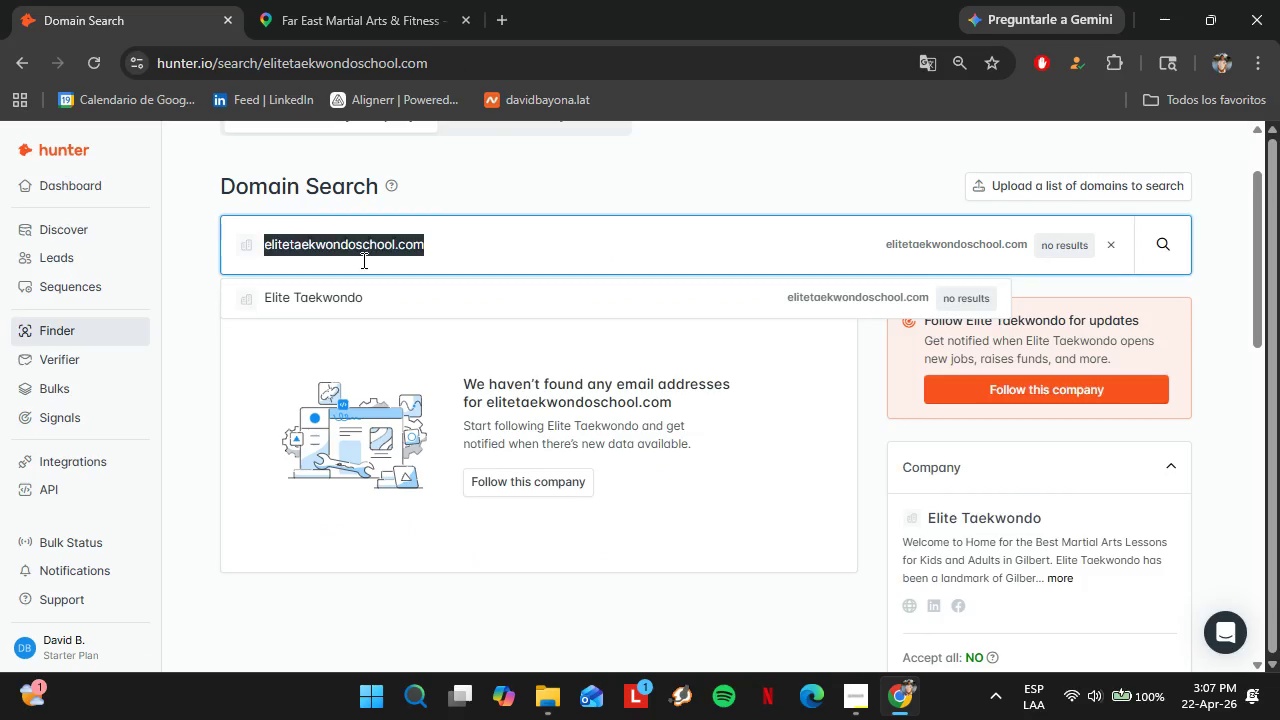 
triple_click([362, 260])
 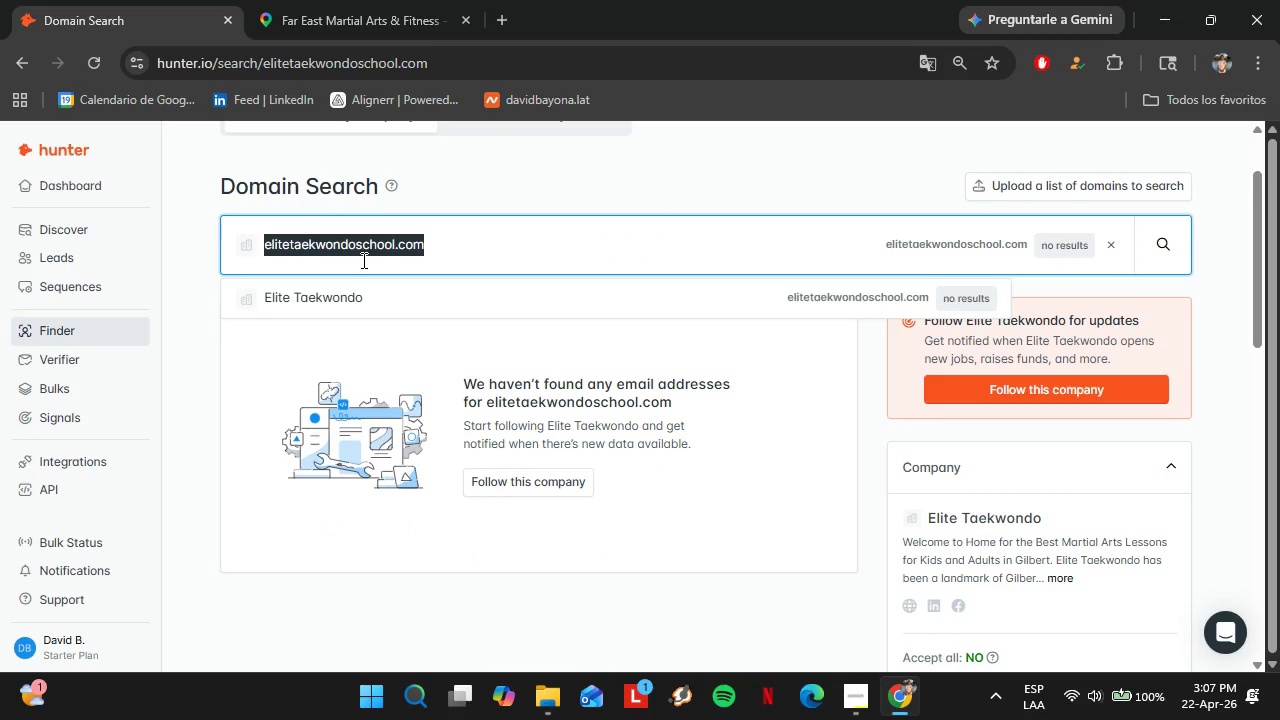 
key(Control+V)
 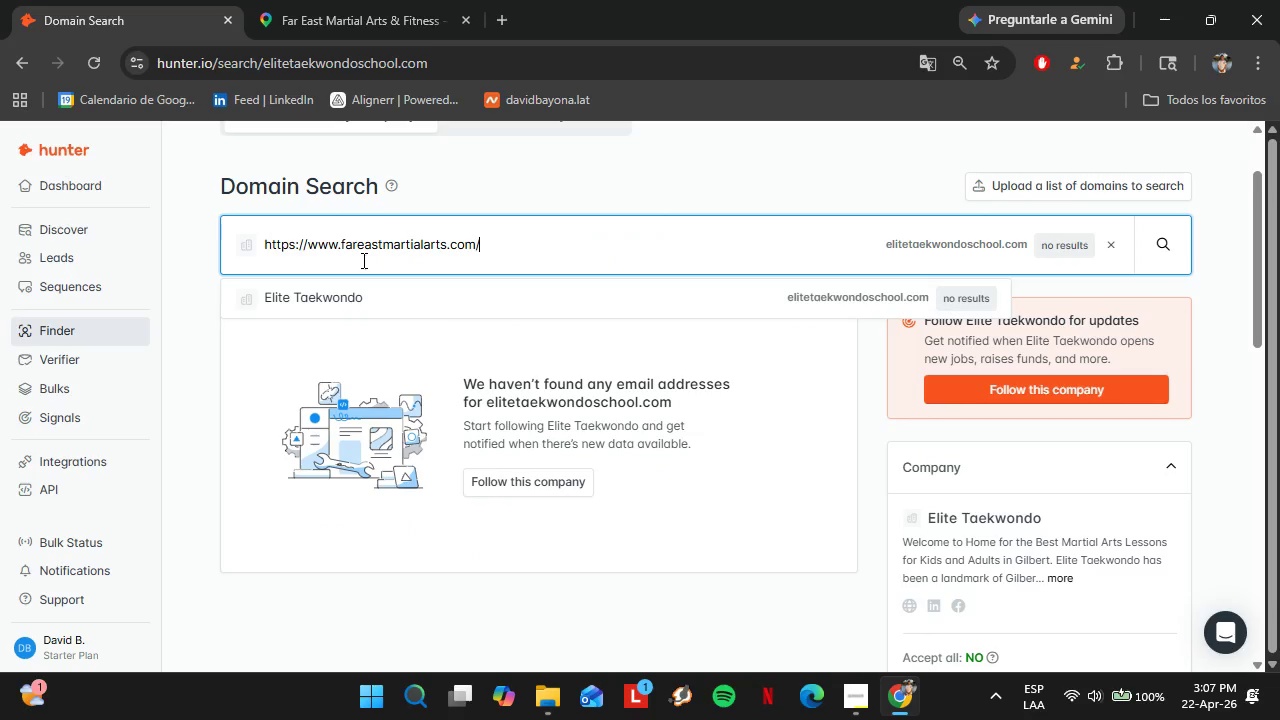 
key(Enter)
 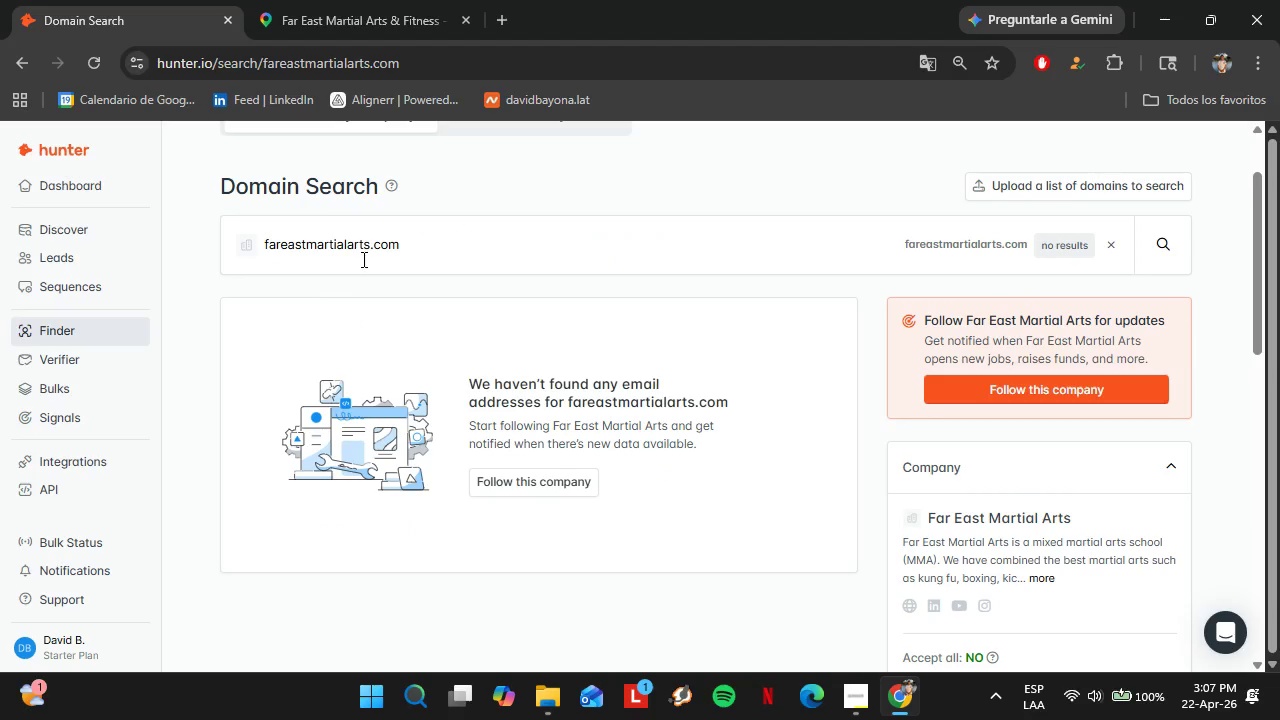 
left_click([334, 0])
 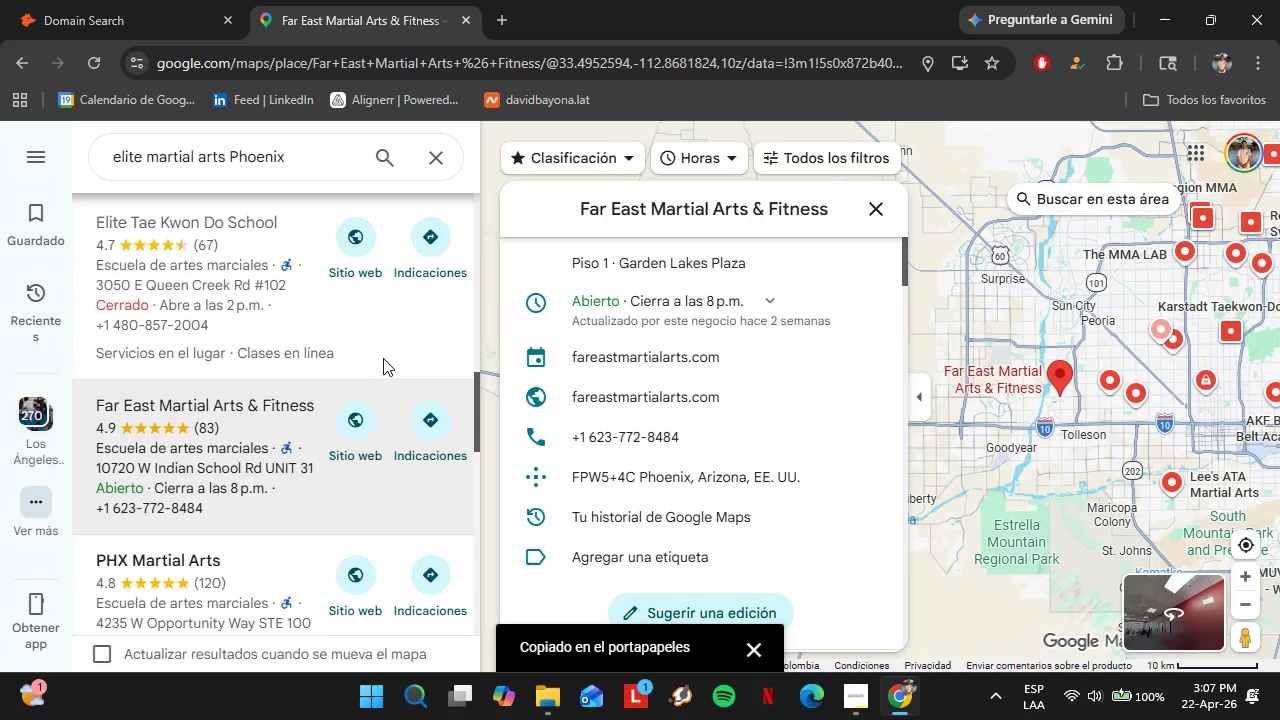 
left_click([221, 435])
 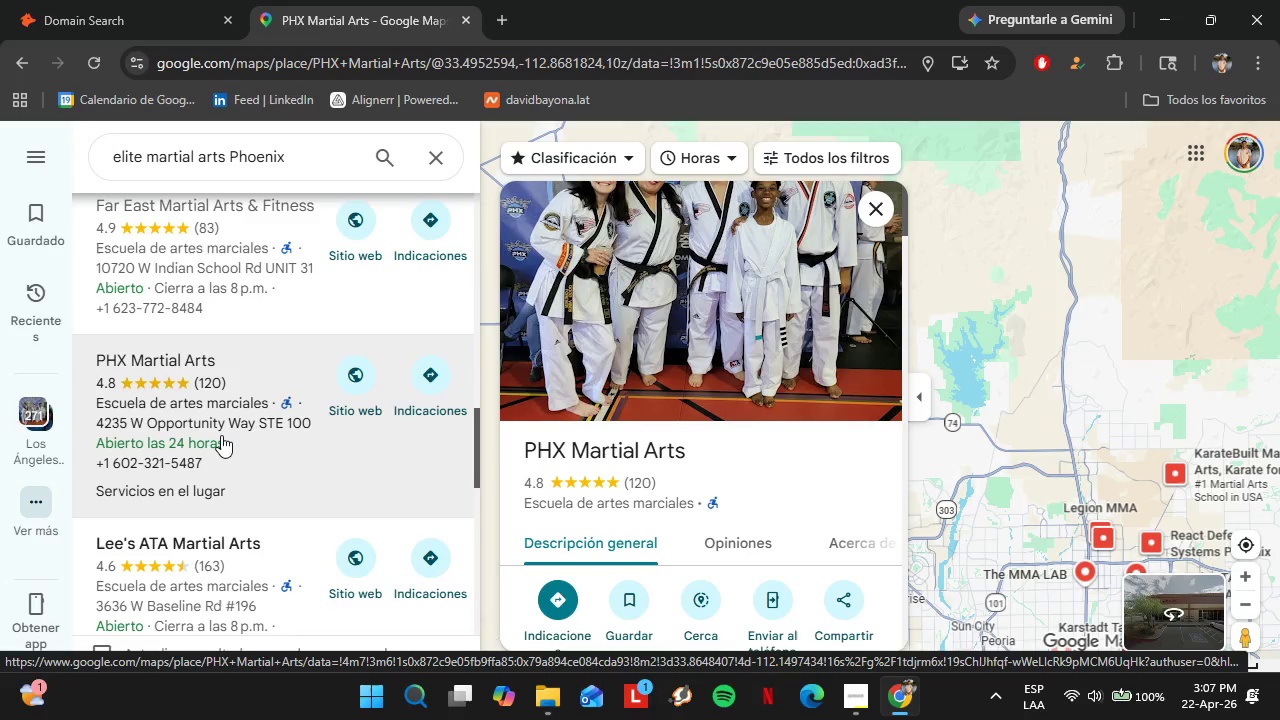 
scroll: coordinate [788, 326], scroll_direction: down, amount: 6.0
 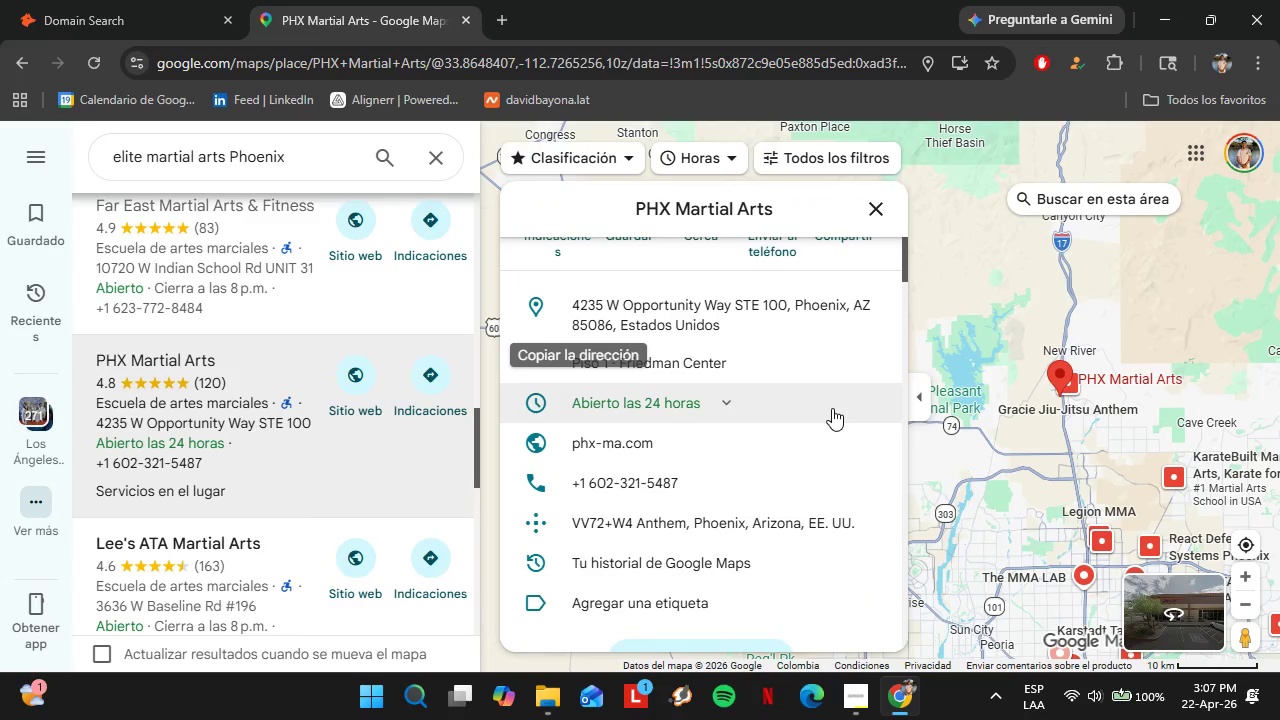 
left_click([861, 441])
 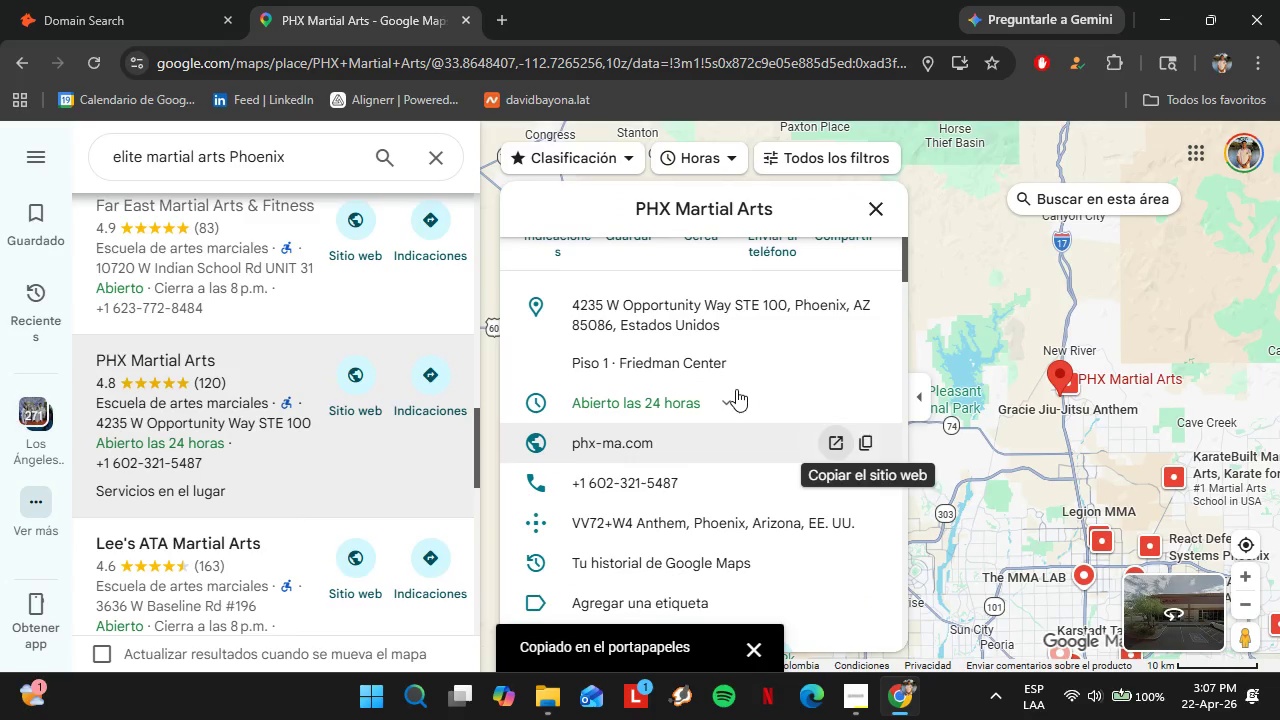 
left_click([118, 0])
 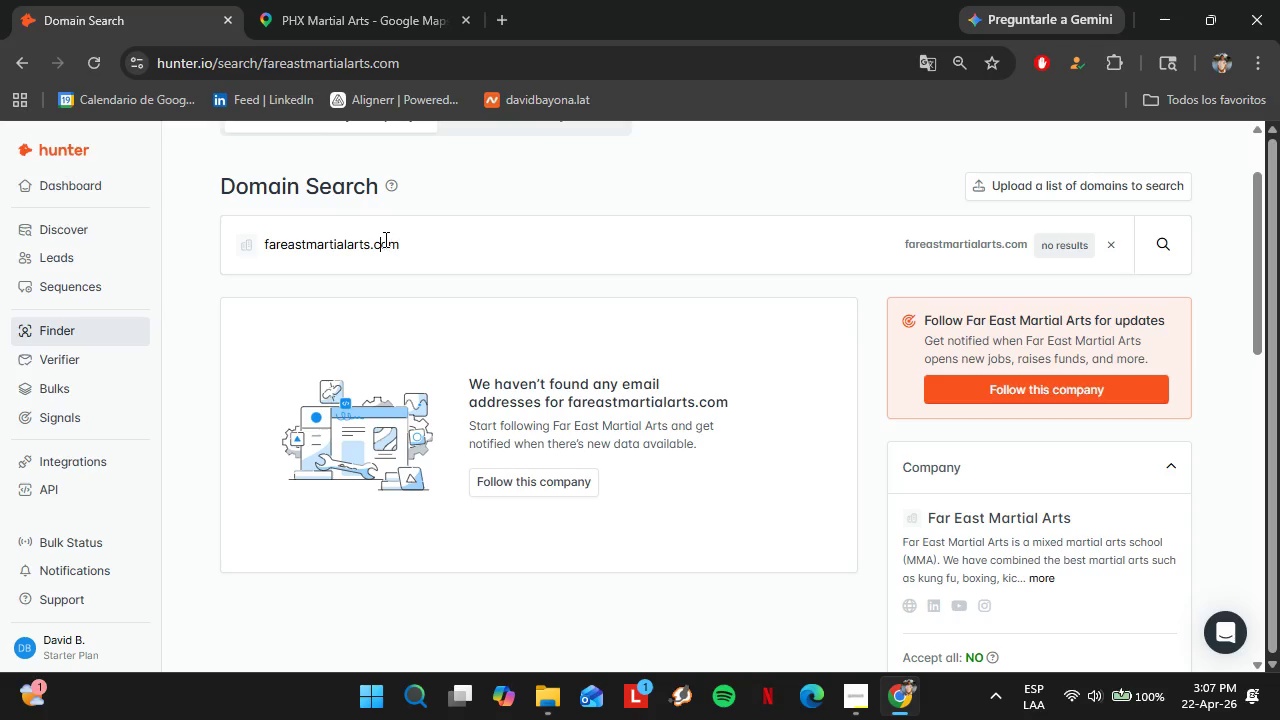 
double_click([383, 239])
 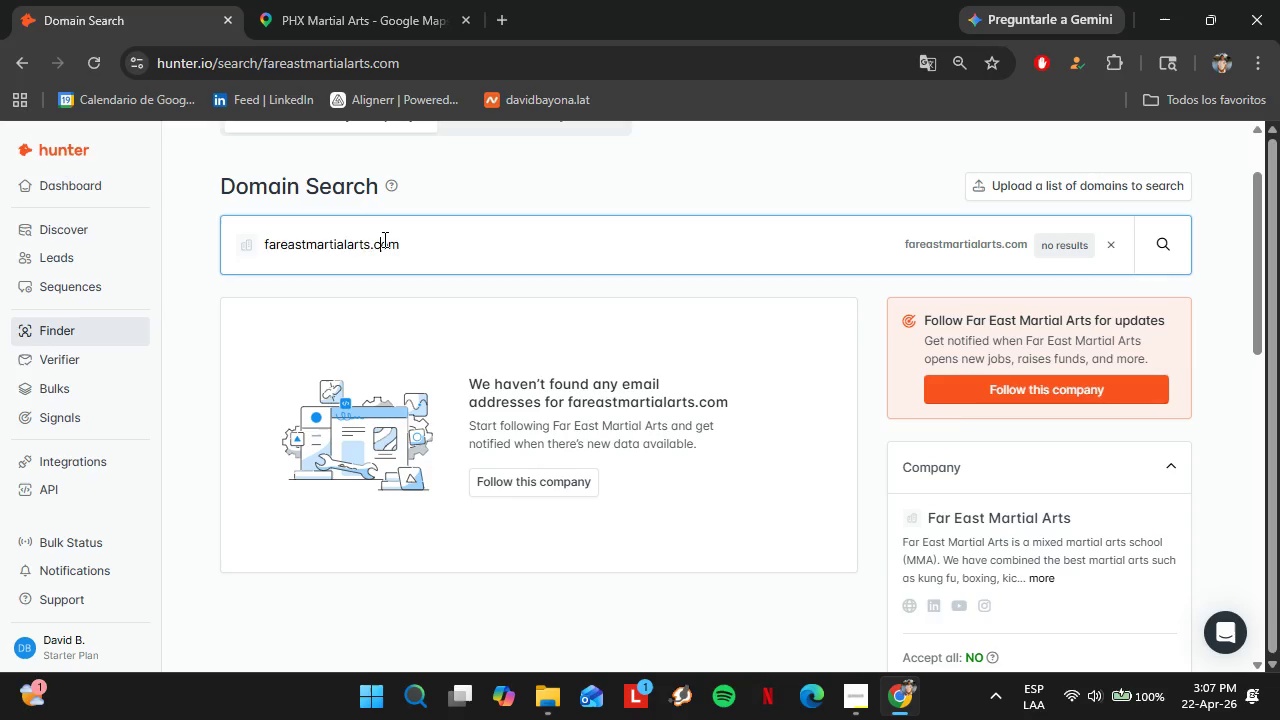 
triple_click([383, 239])
 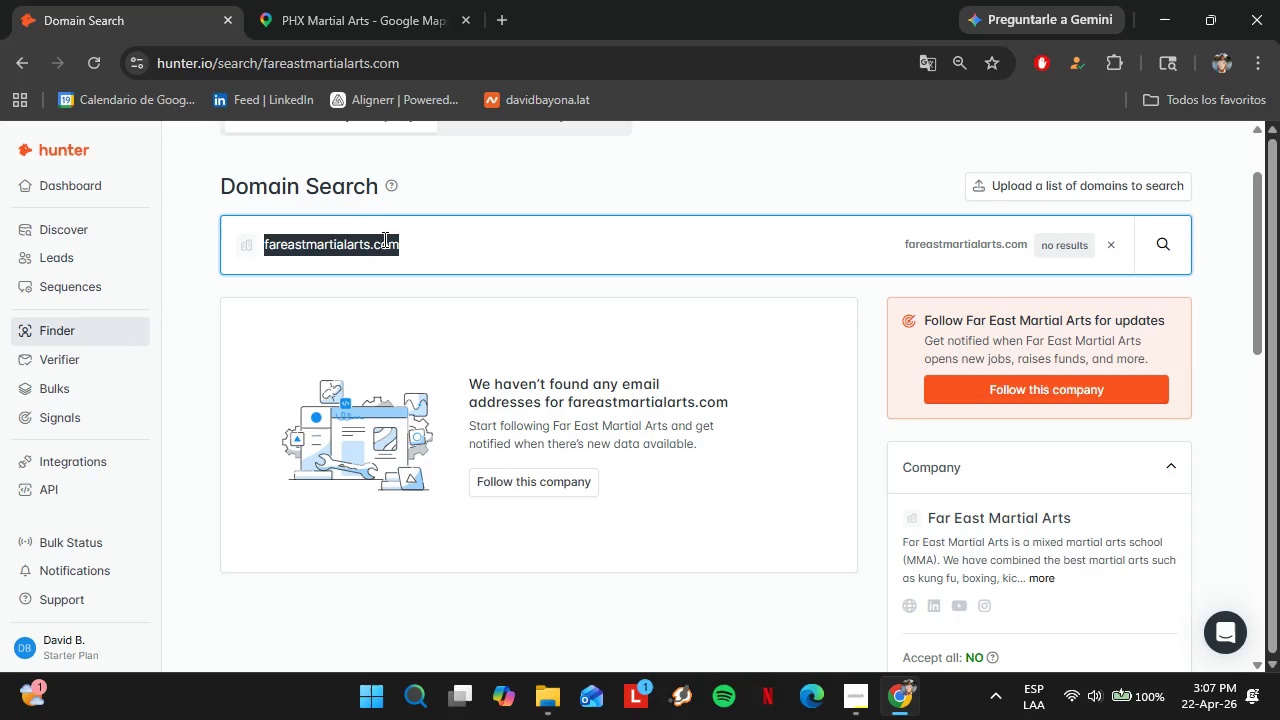 
key(Control+V)
 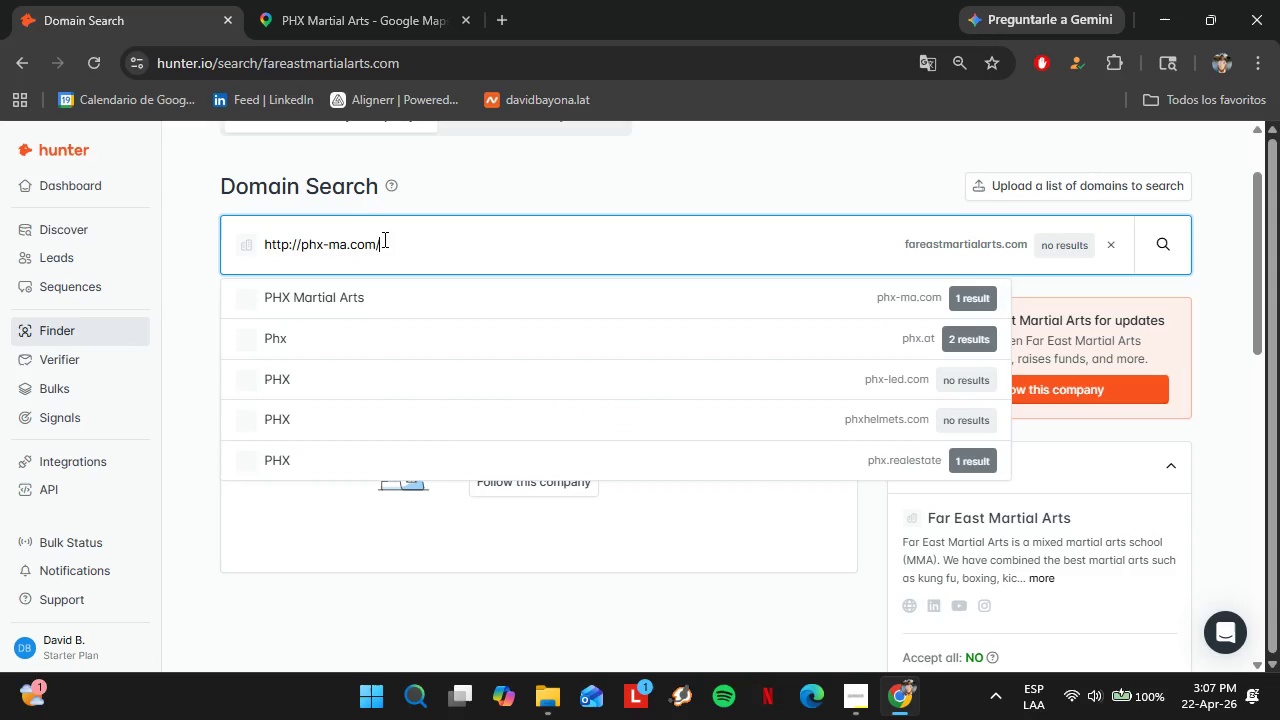 
key(Enter)
 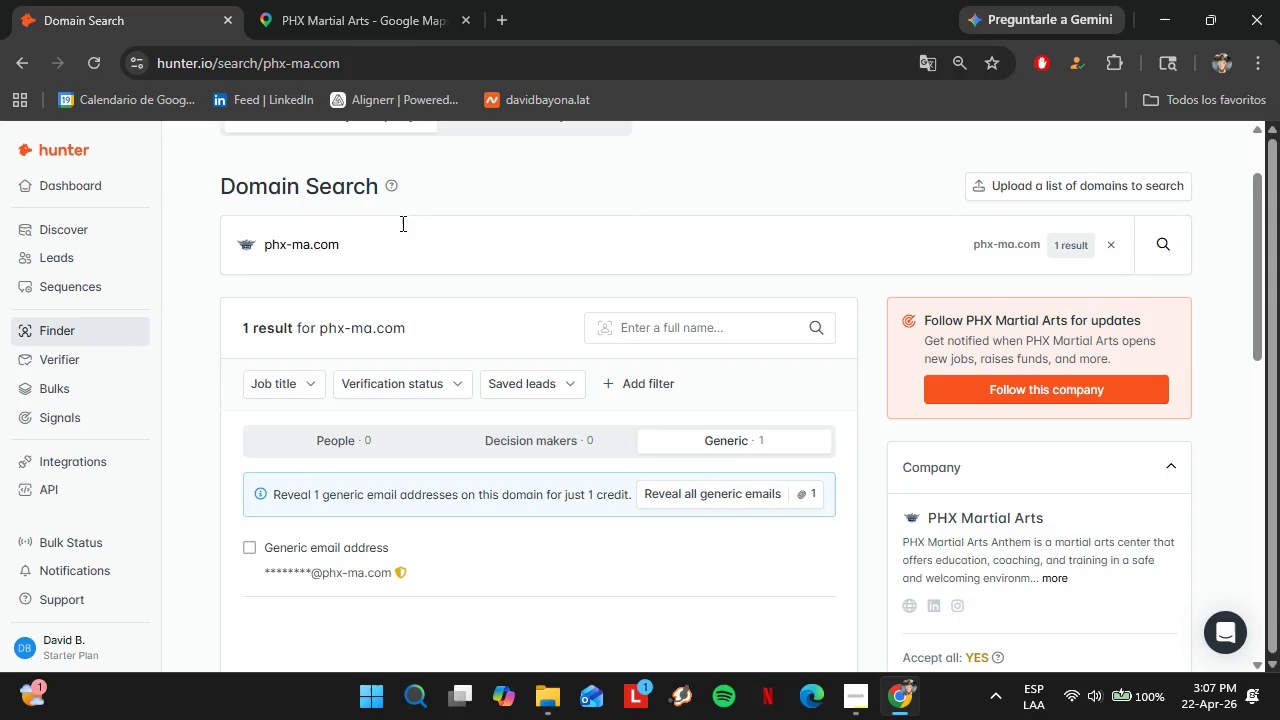 
left_click([400, 7])
 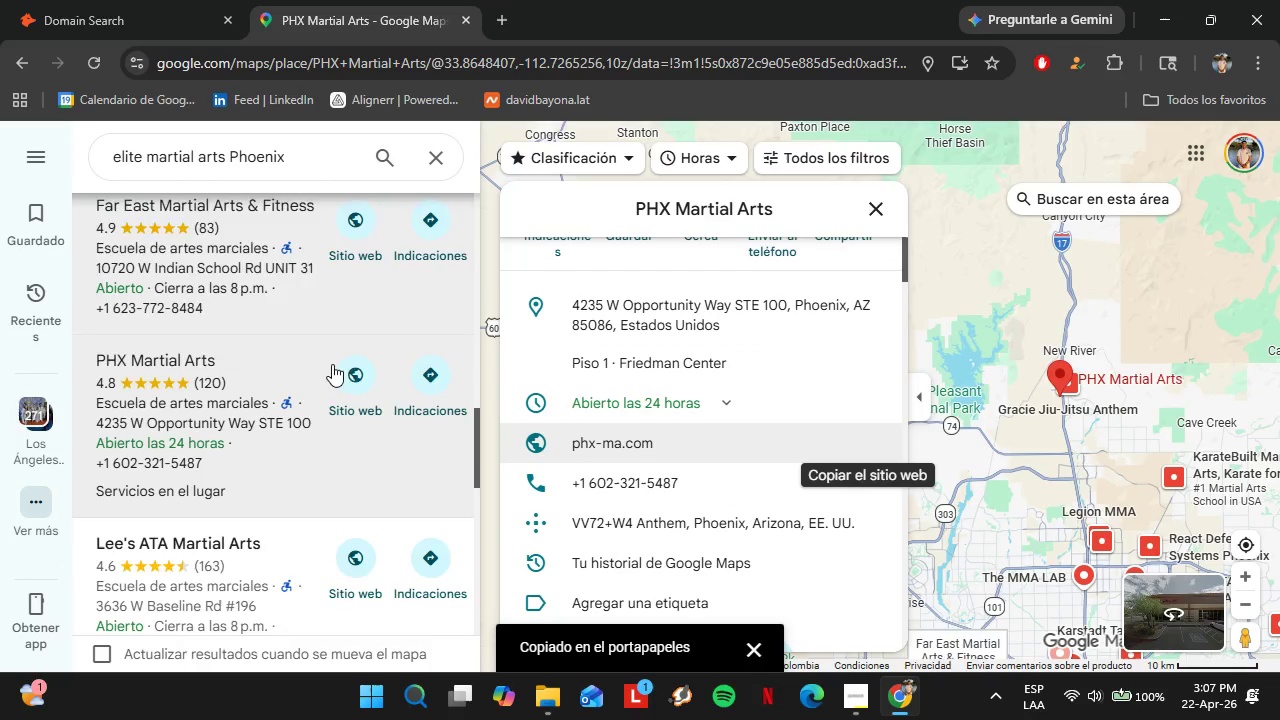 
scroll: coordinate [318, 368], scroll_direction: down, amount: 1.0
 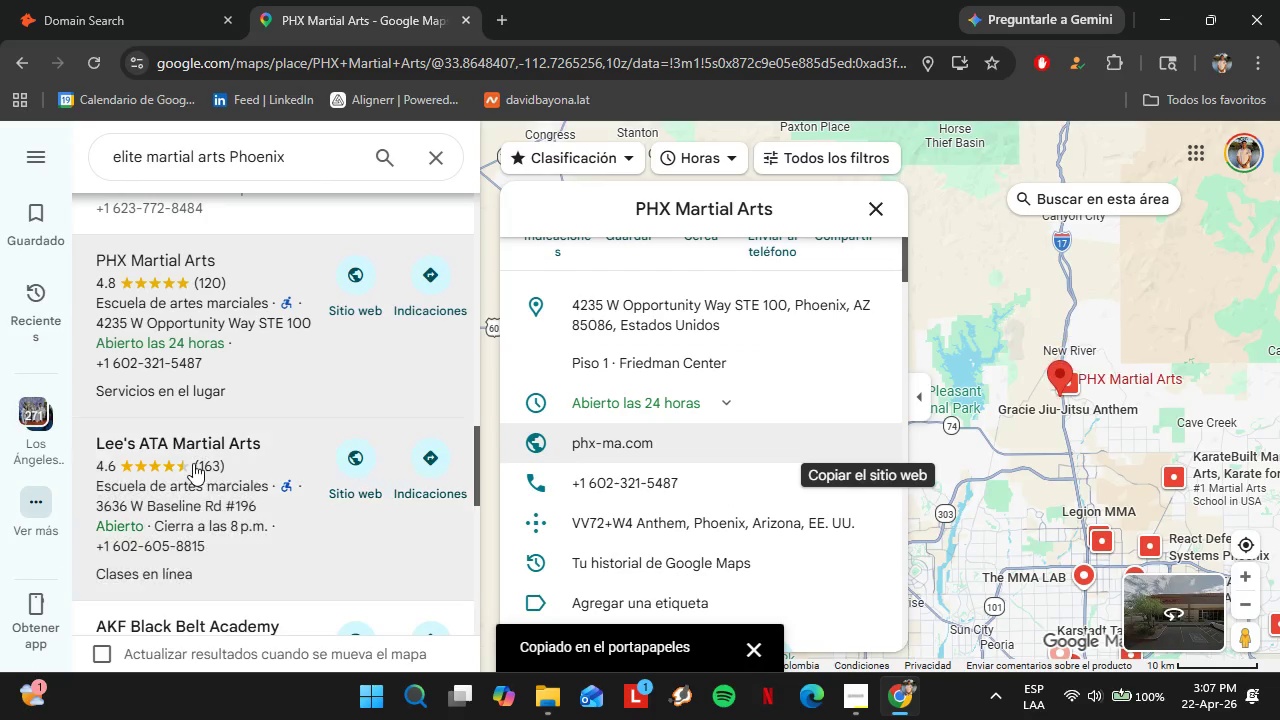 
left_click([193, 463])
 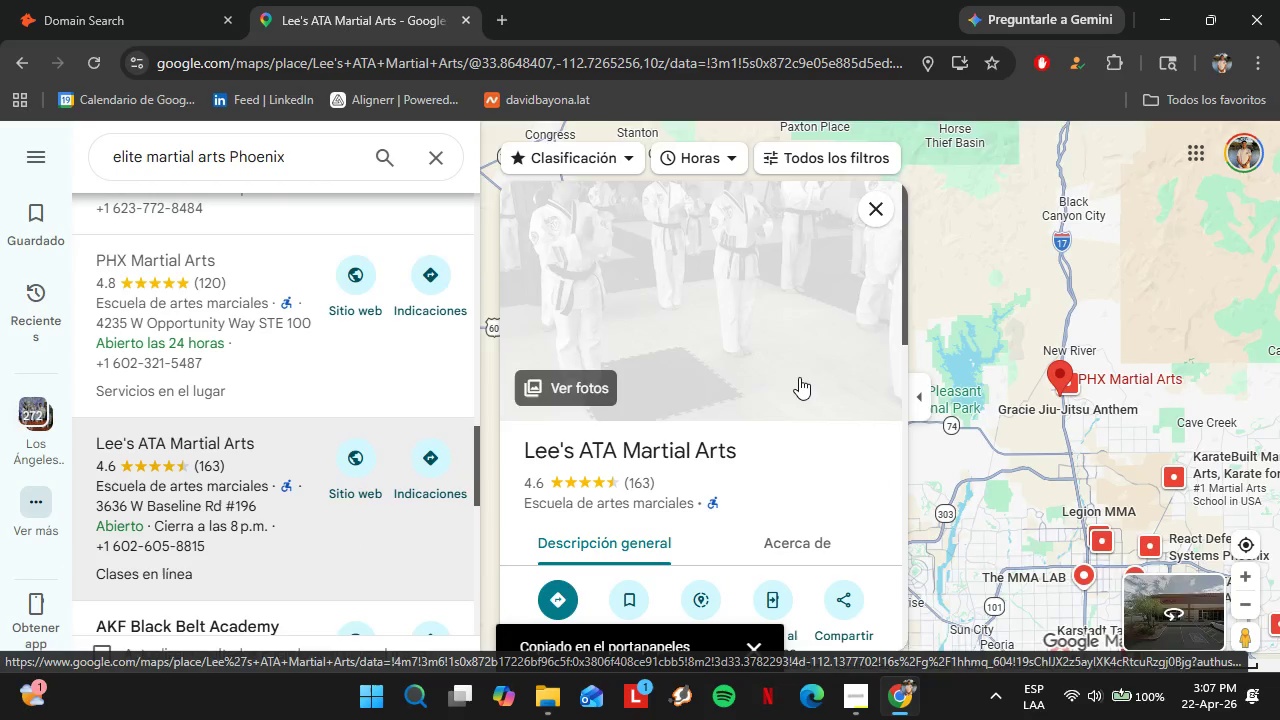 
scroll: coordinate [831, 438], scroll_direction: down, amount: 4.0
 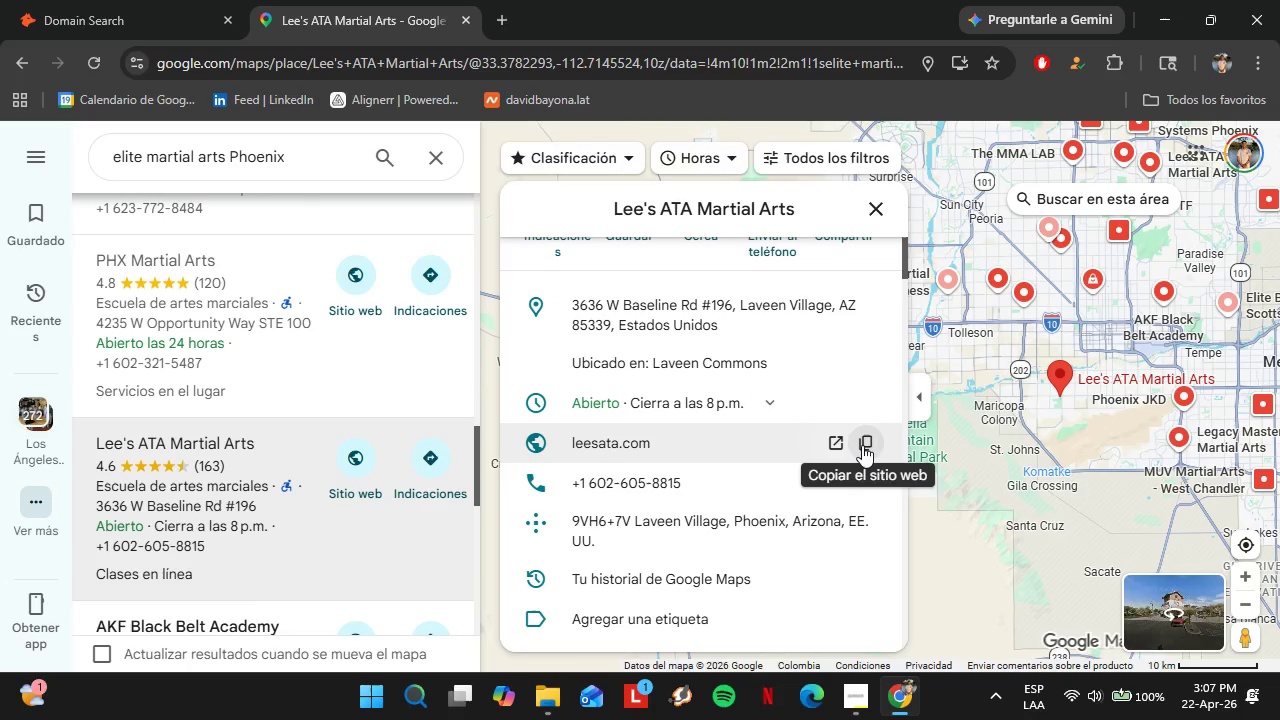 
left_click([81, 0])
 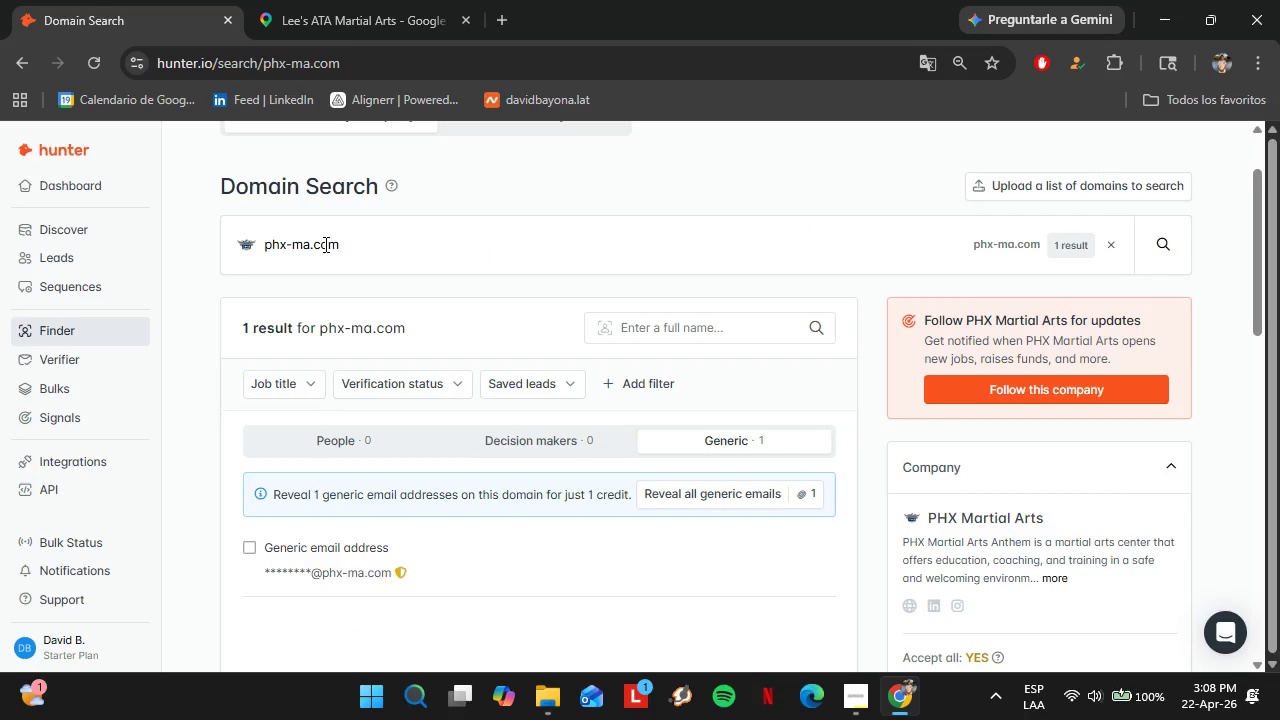 
double_click([316, 237])
 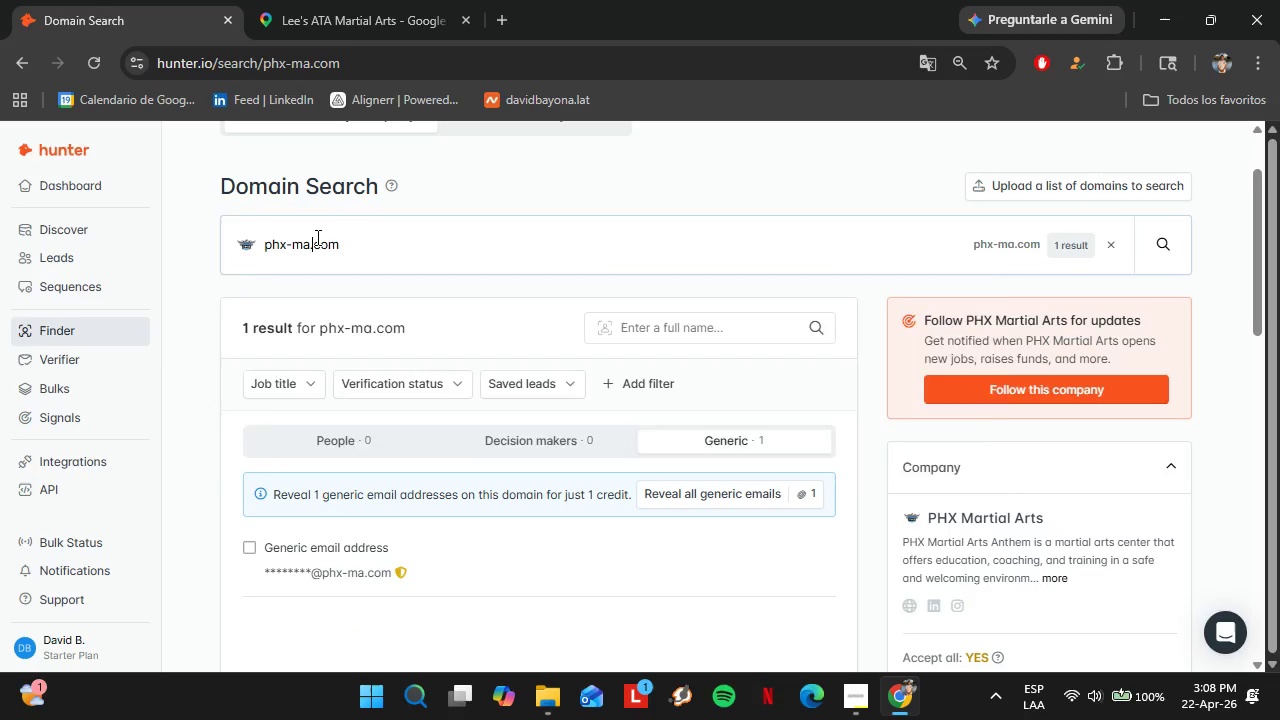 
triple_click([316, 237])
 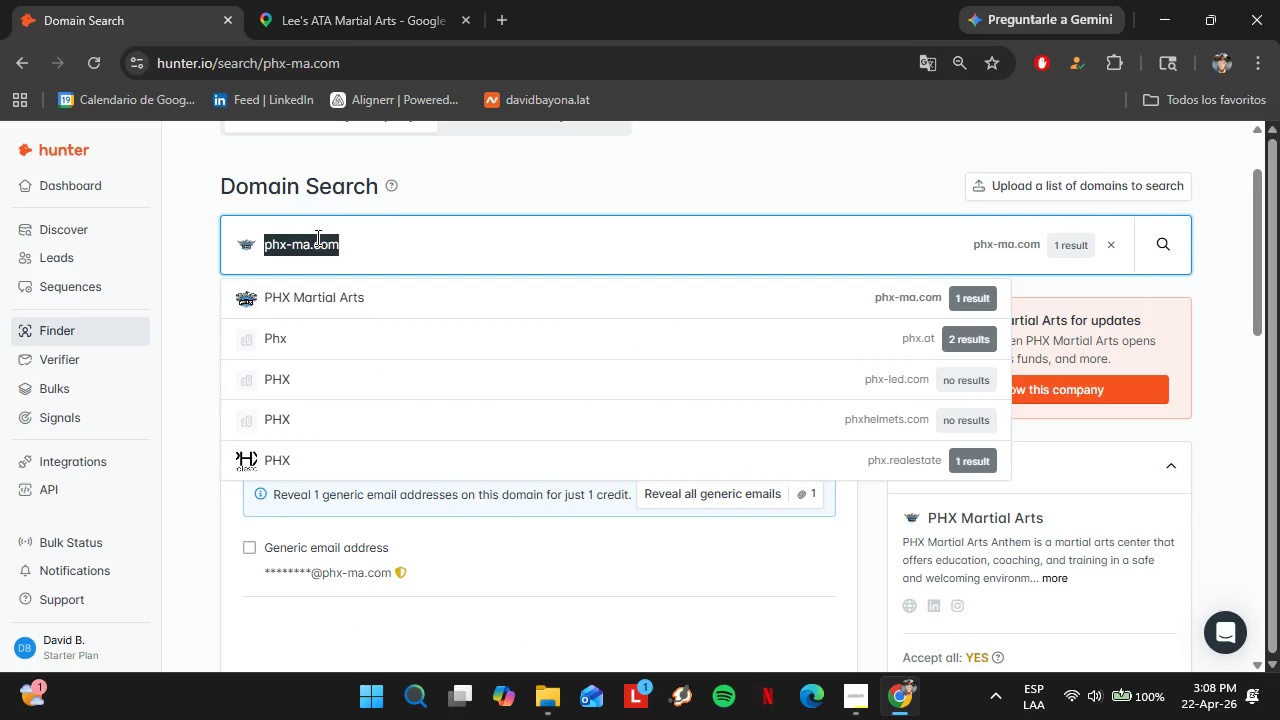 
key(Control+V)
 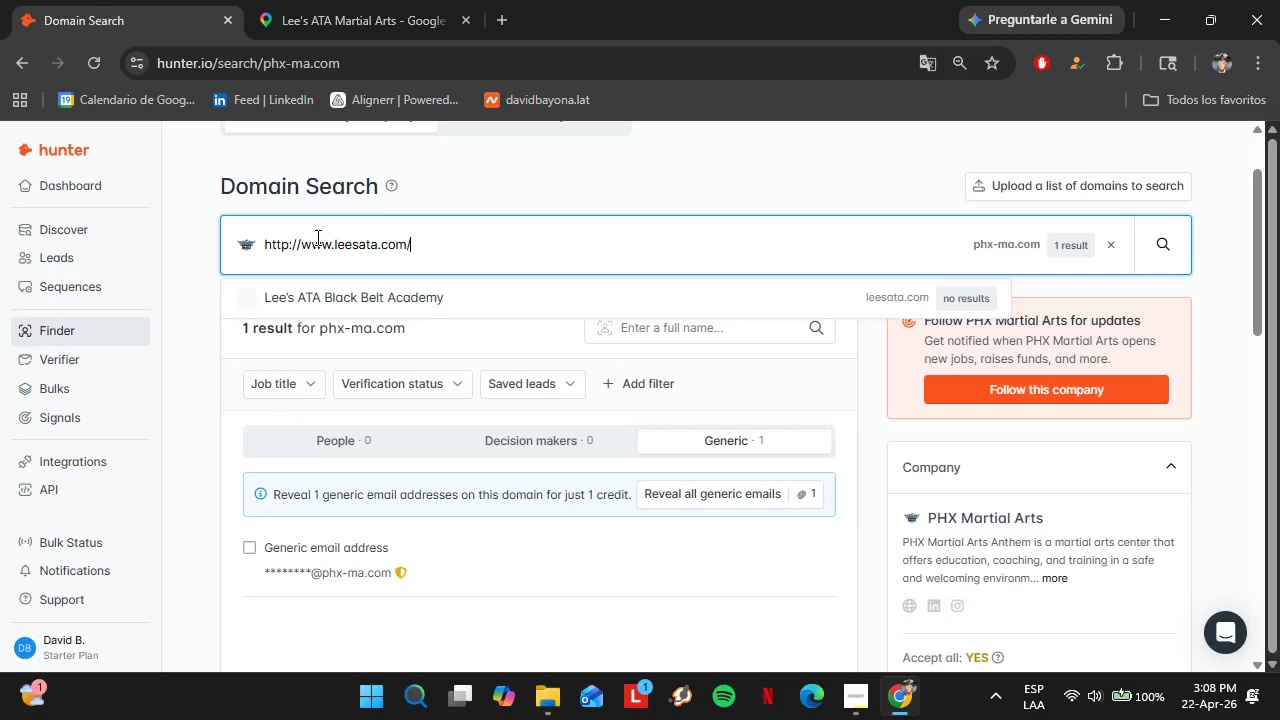 
key(Enter)
 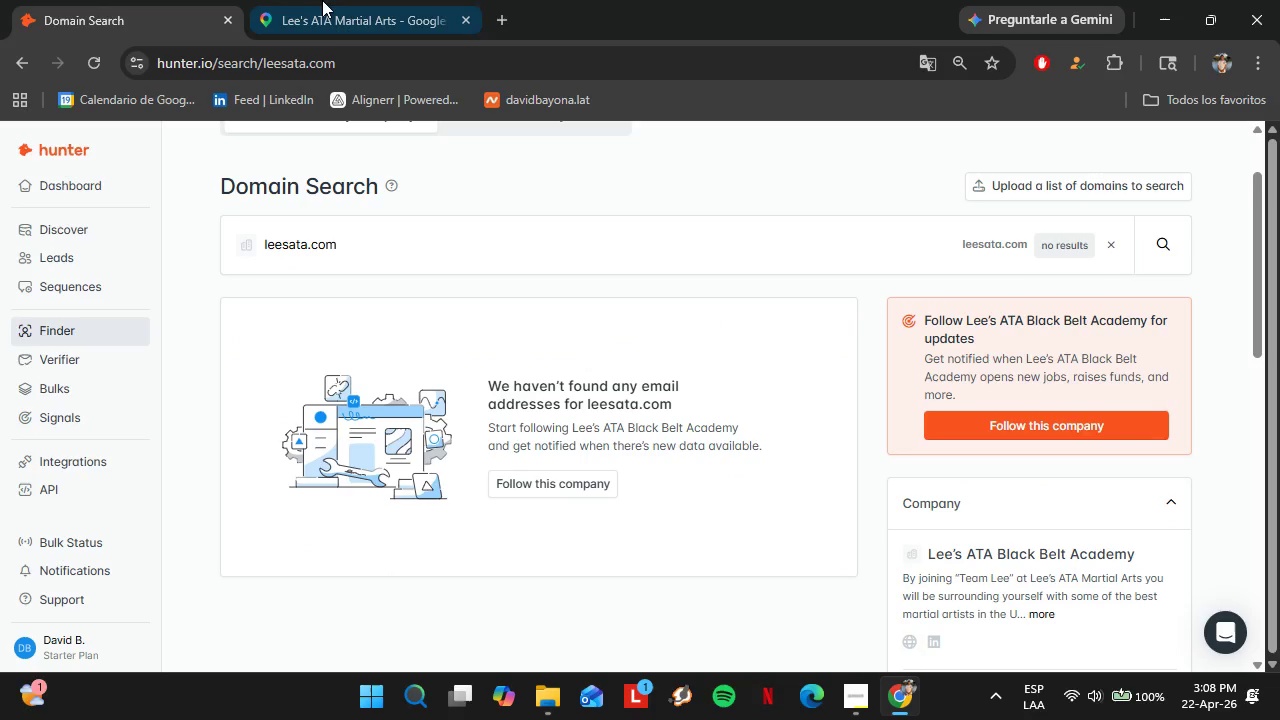 
left_click([319, 0])
 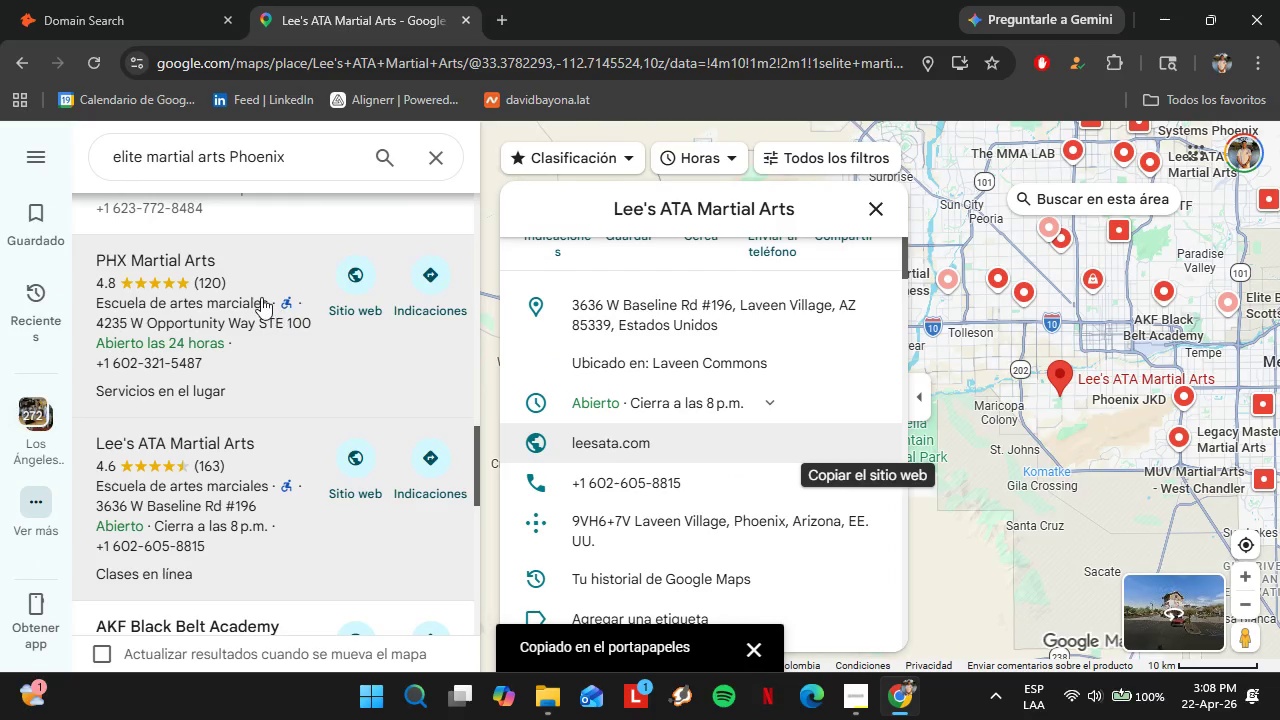 
scroll: coordinate [233, 380], scroll_direction: down, amount: 6.0
 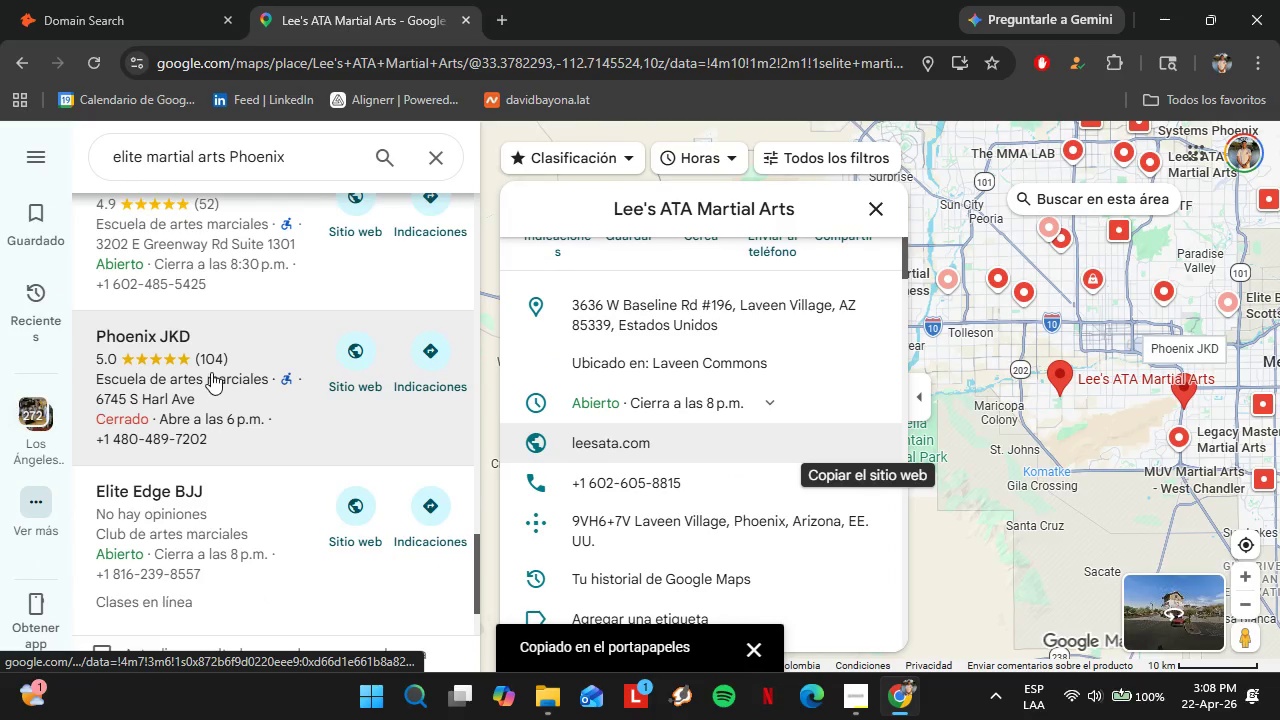 
left_click([211, 371])
 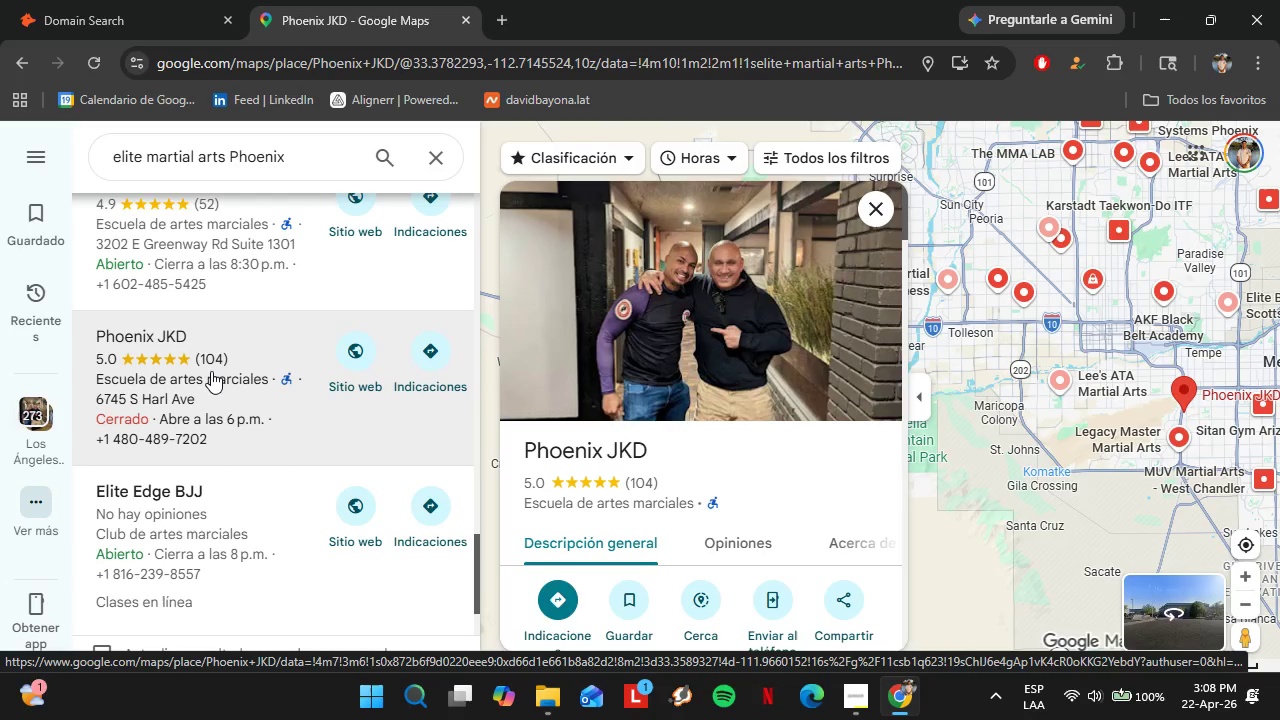 
wait(30.14)
 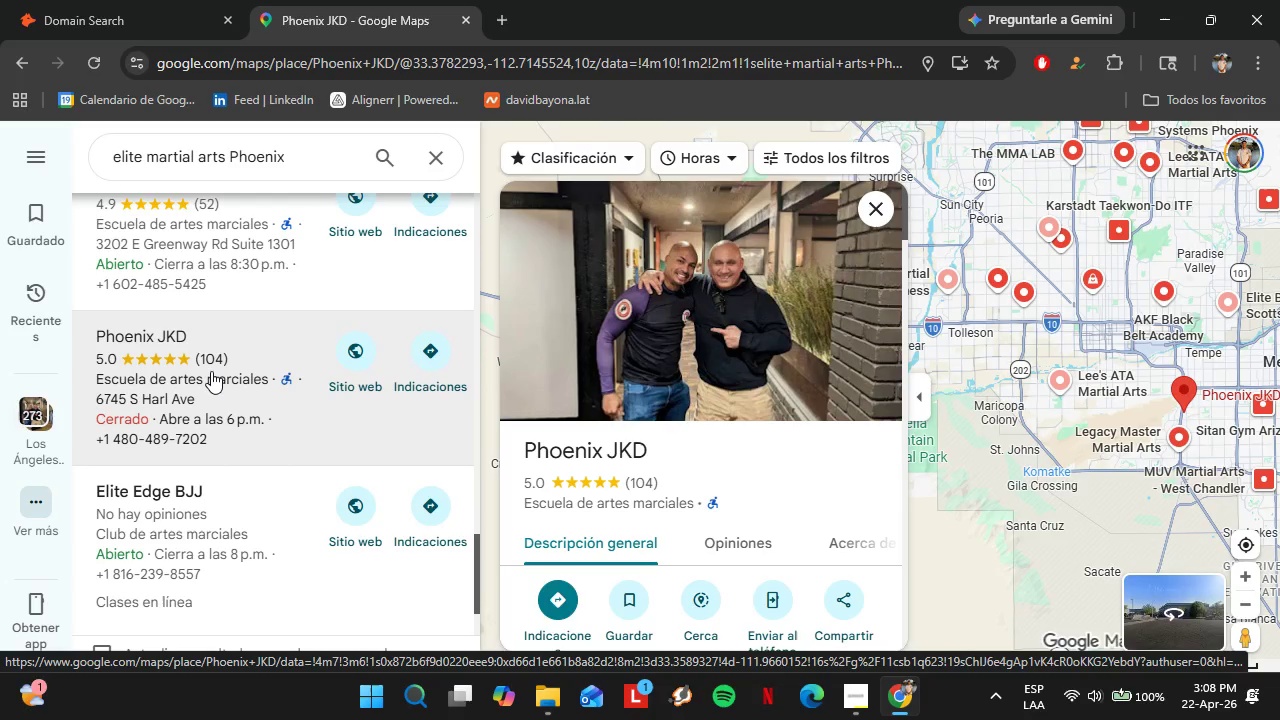 
scroll: coordinate [708, 366], scroll_direction: down, amount: 3.0
 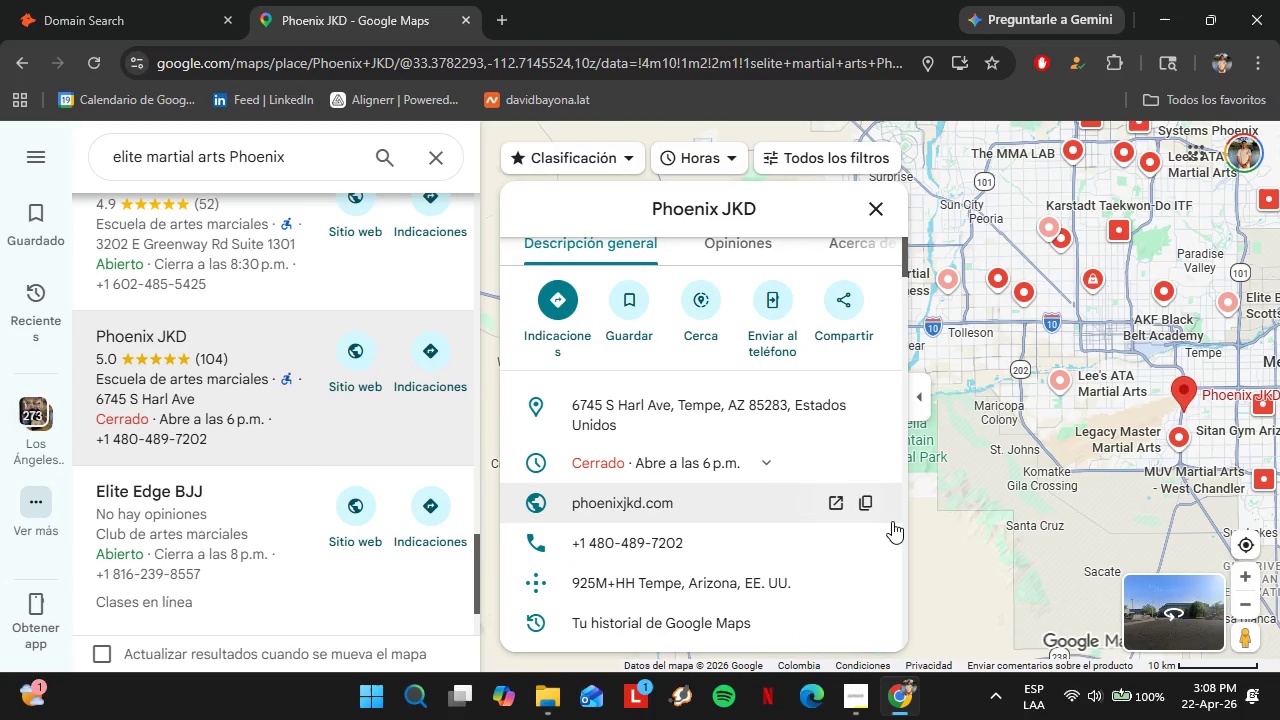 
left_click([865, 511])
 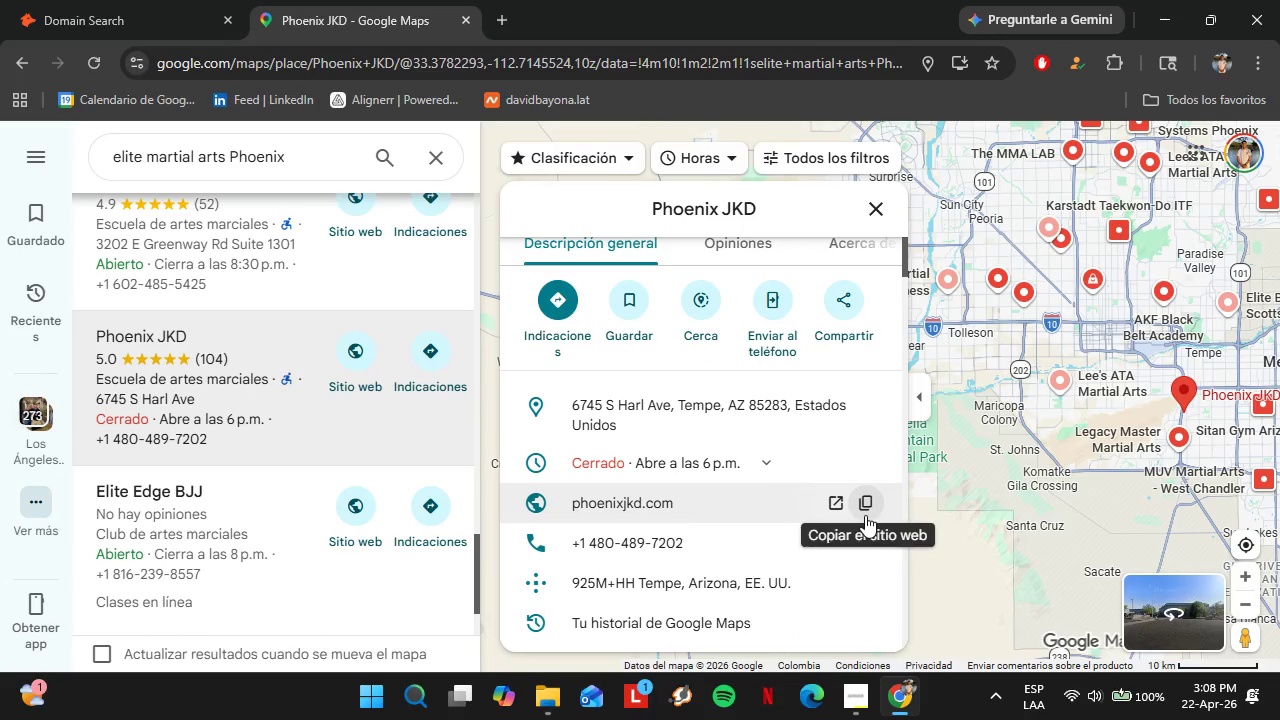 
left_click([53, 0])
 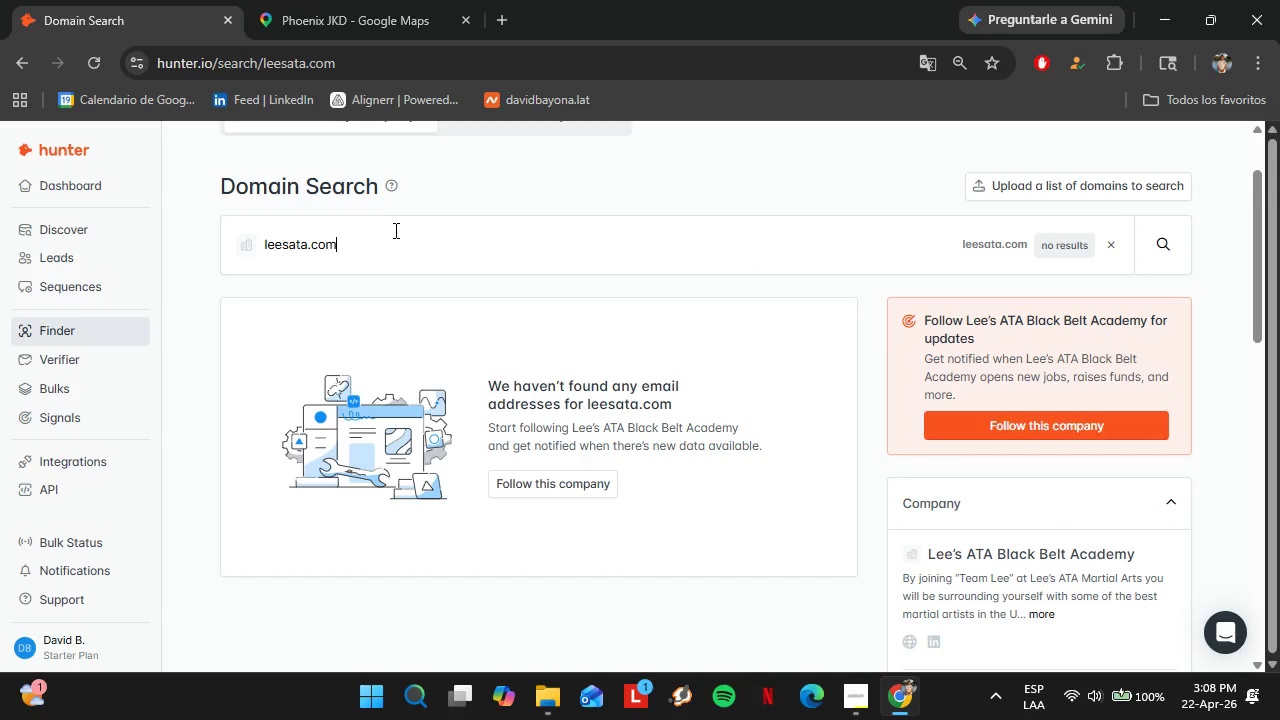 
double_click([394, 230])
 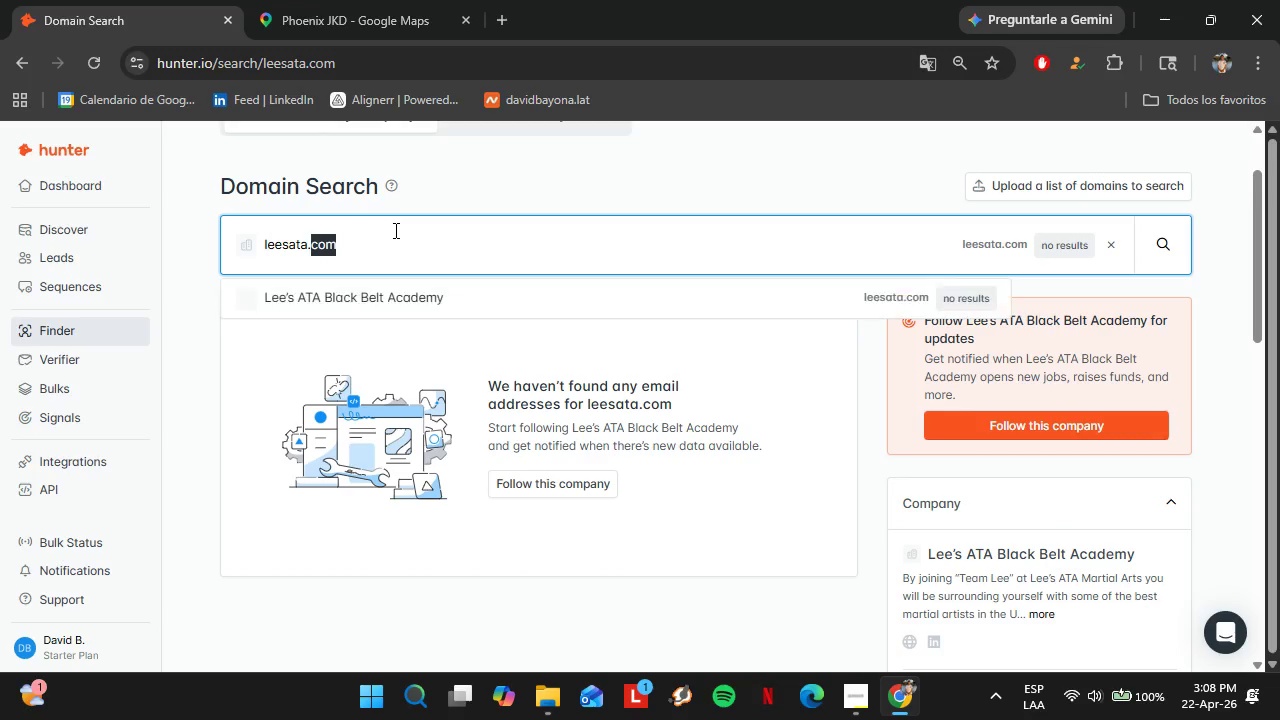 
triple_click([394, 230])
 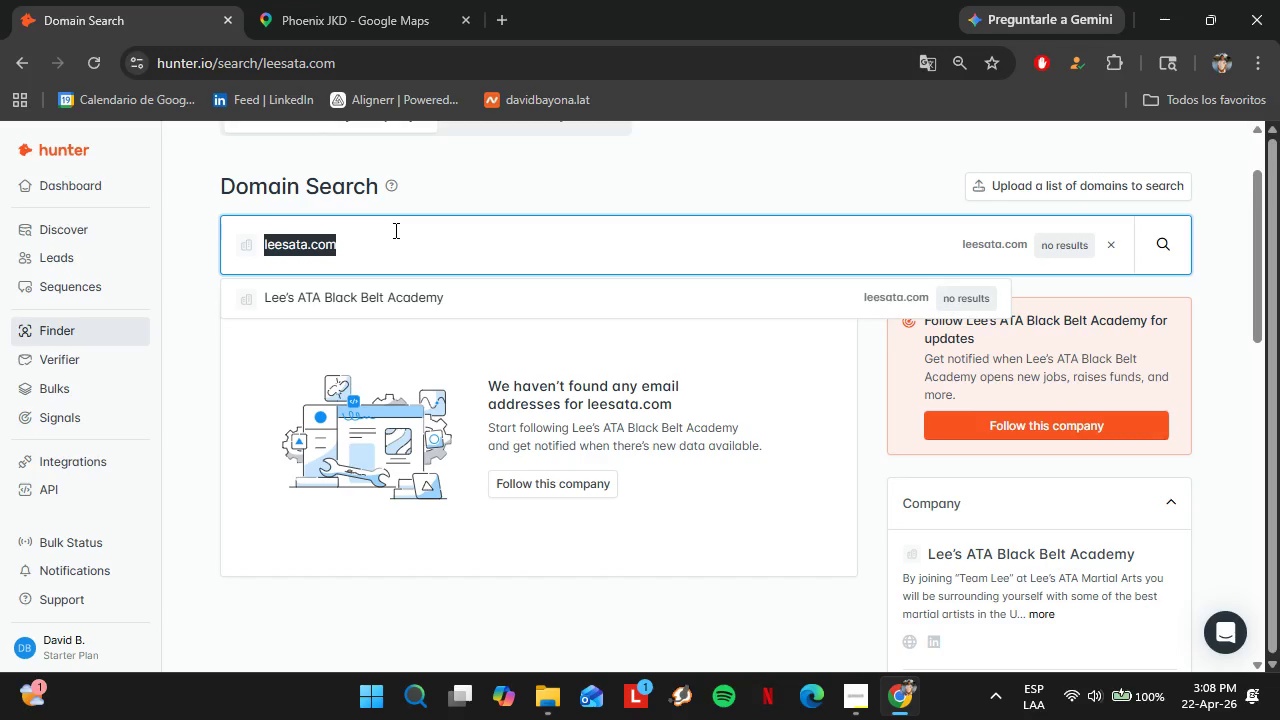 
key(Control+V)
 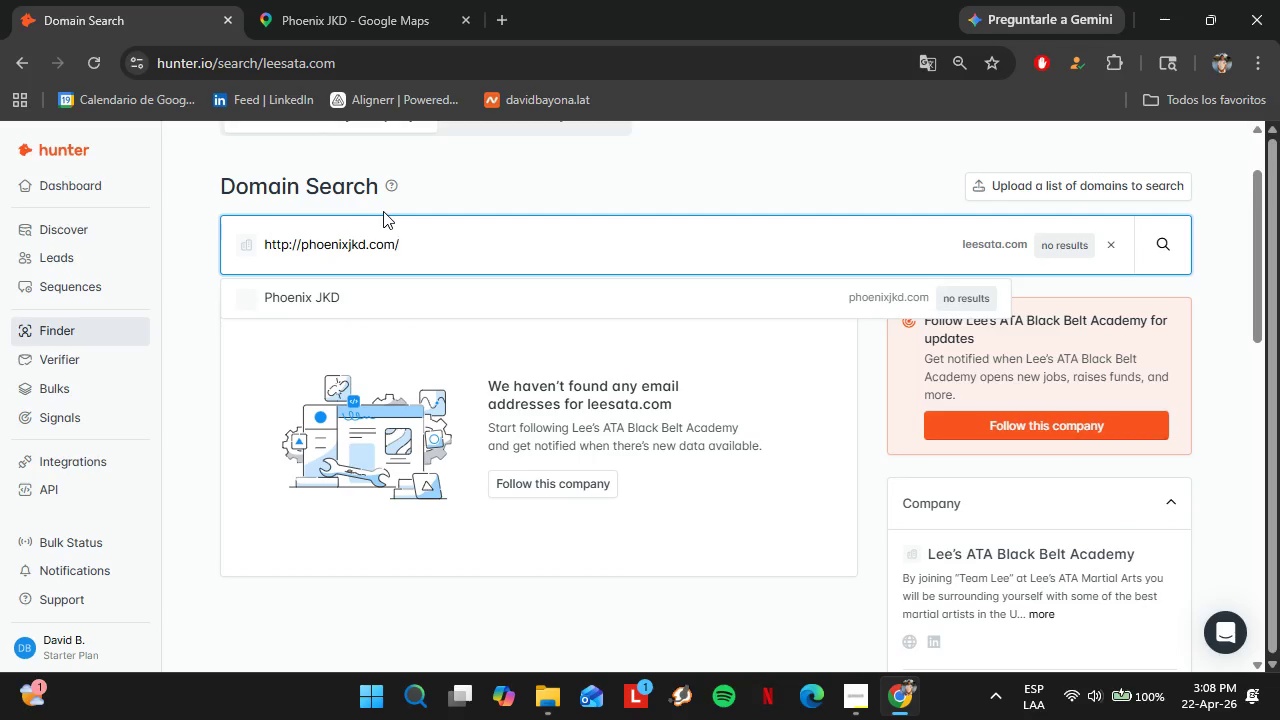 
key(Enter)
 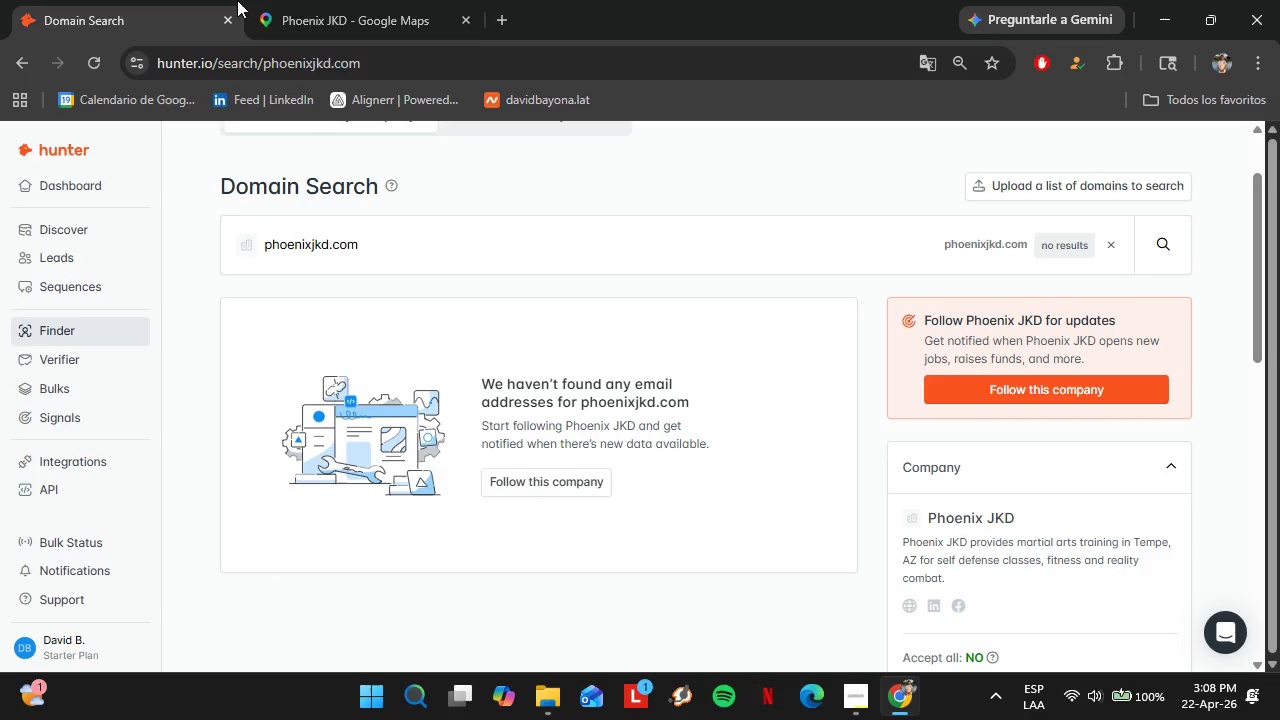 
left_click([338, 0])
 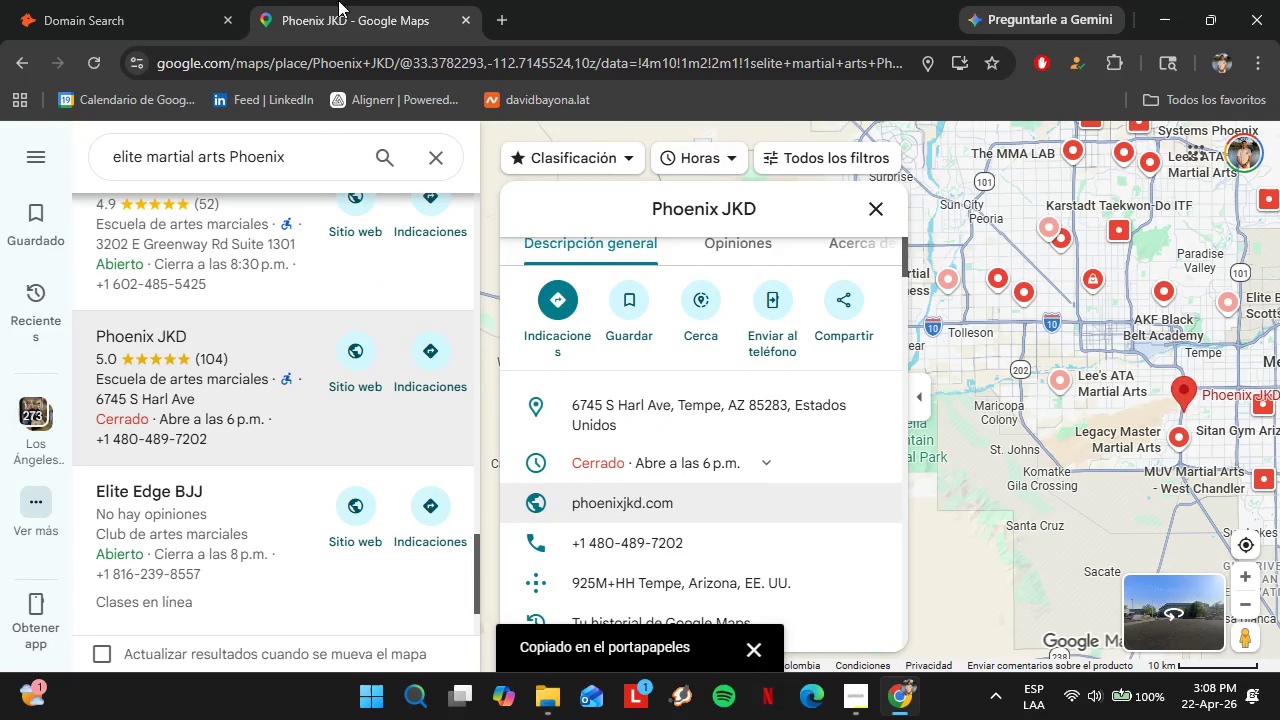 
scroll: coordinate [225, 326], scroll_direction: down, amount: 2.0
 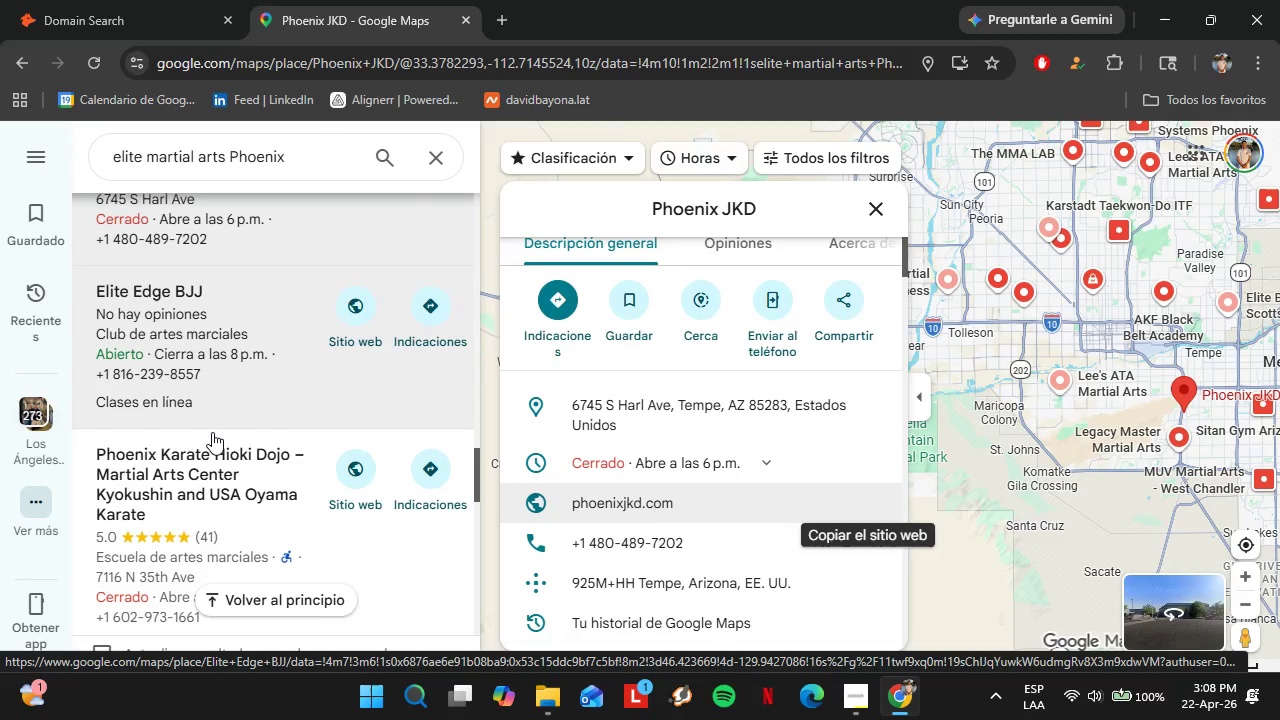 
left_click([211, 496])
 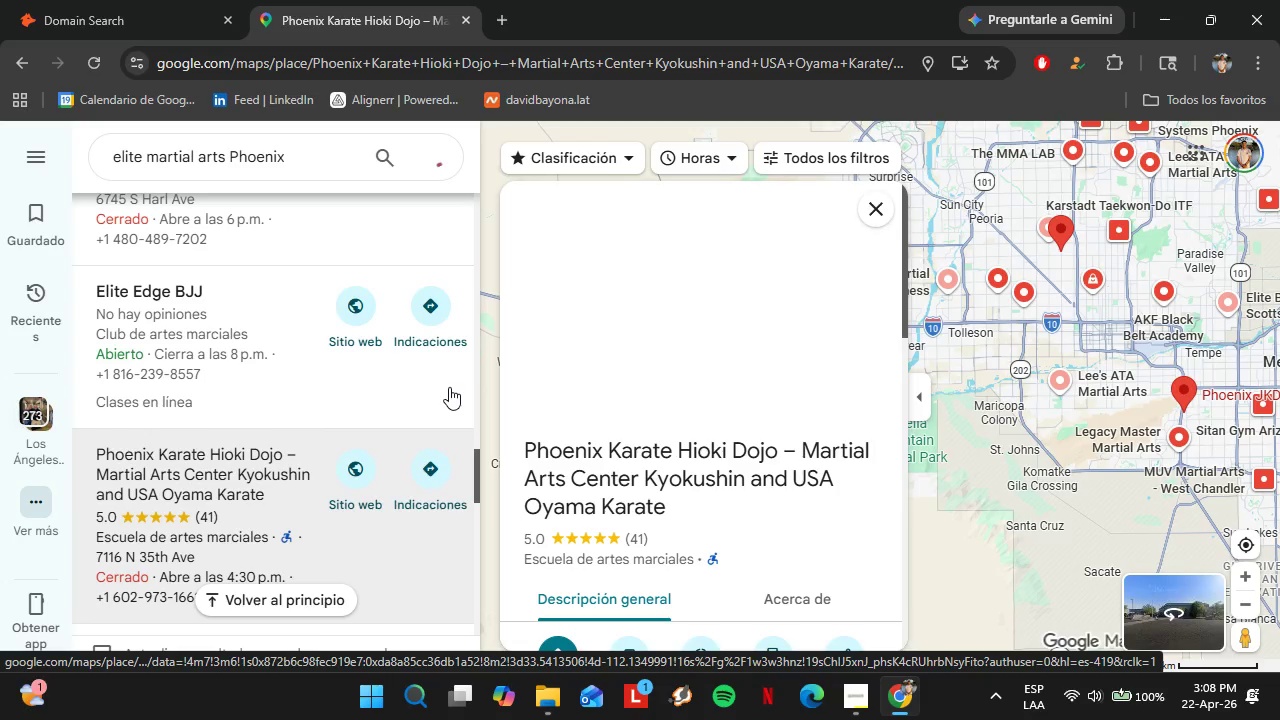 
scroll: coordinate [671, 534], scroll_direction: down, amount: 5.0
 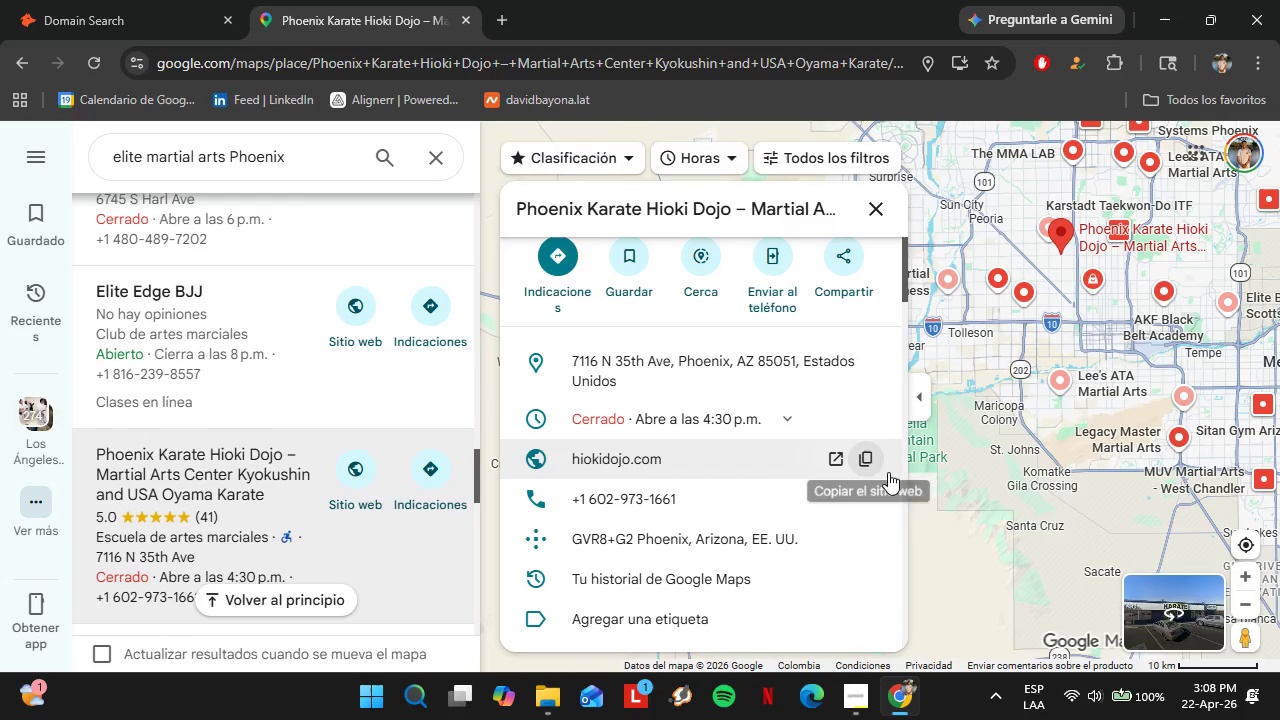 
left_click([873, 460])
 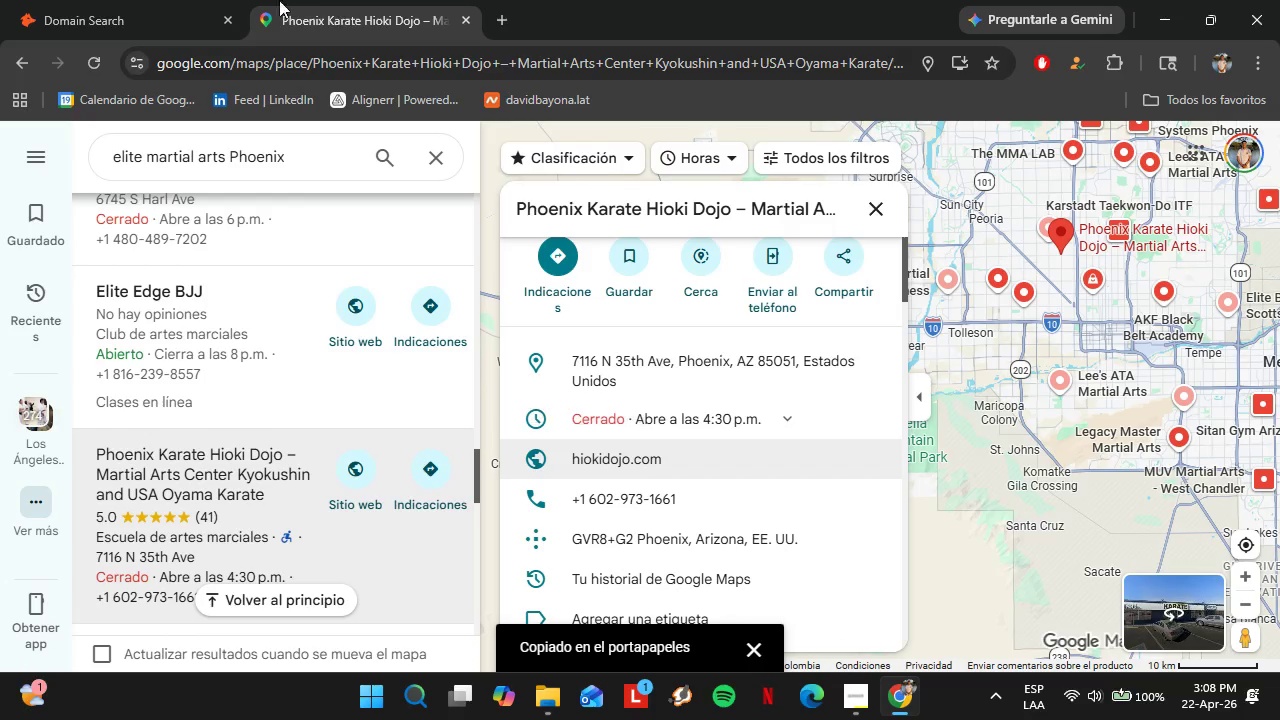 
left_click([188, 0])
 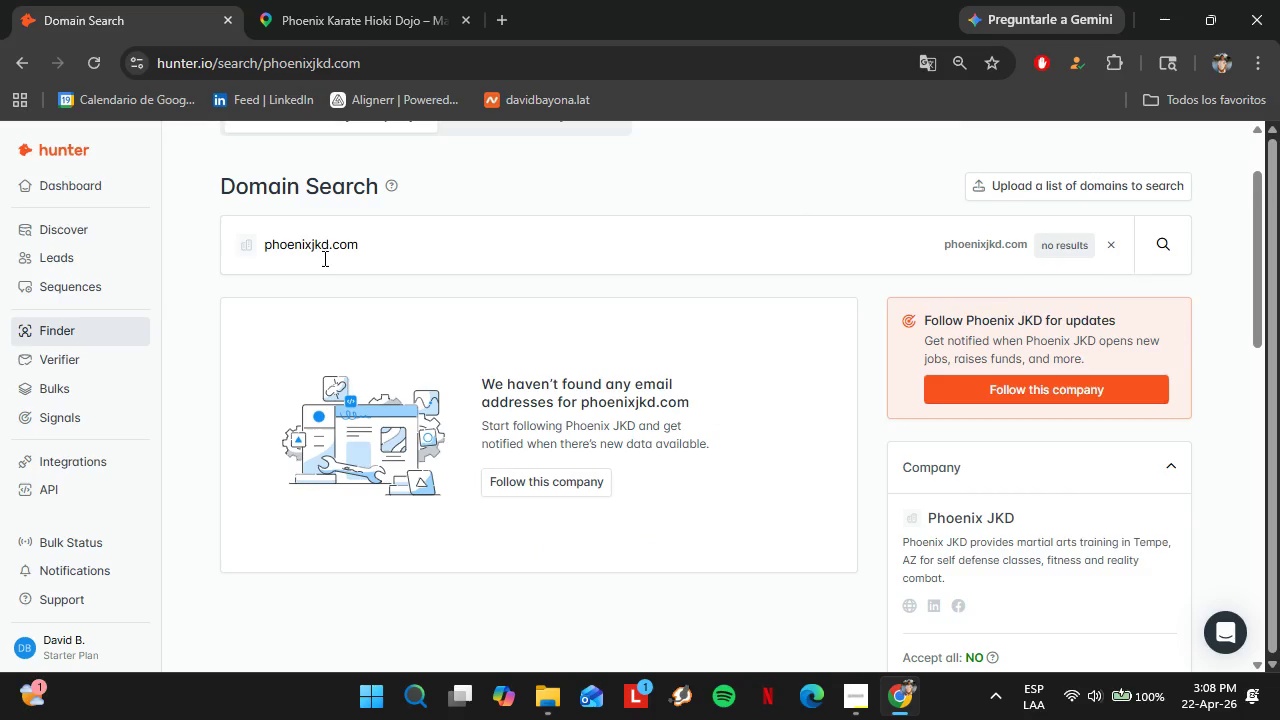 
double_click([323, 258])
 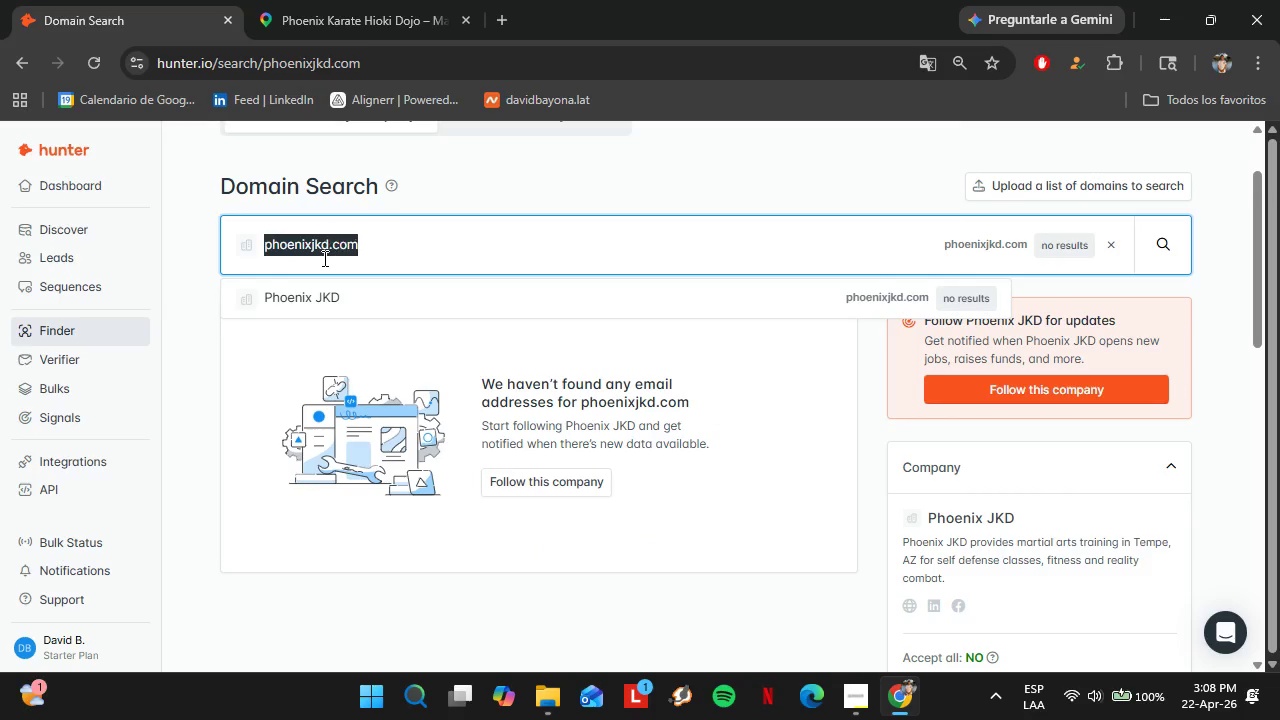 
triple_click([323, 258])
 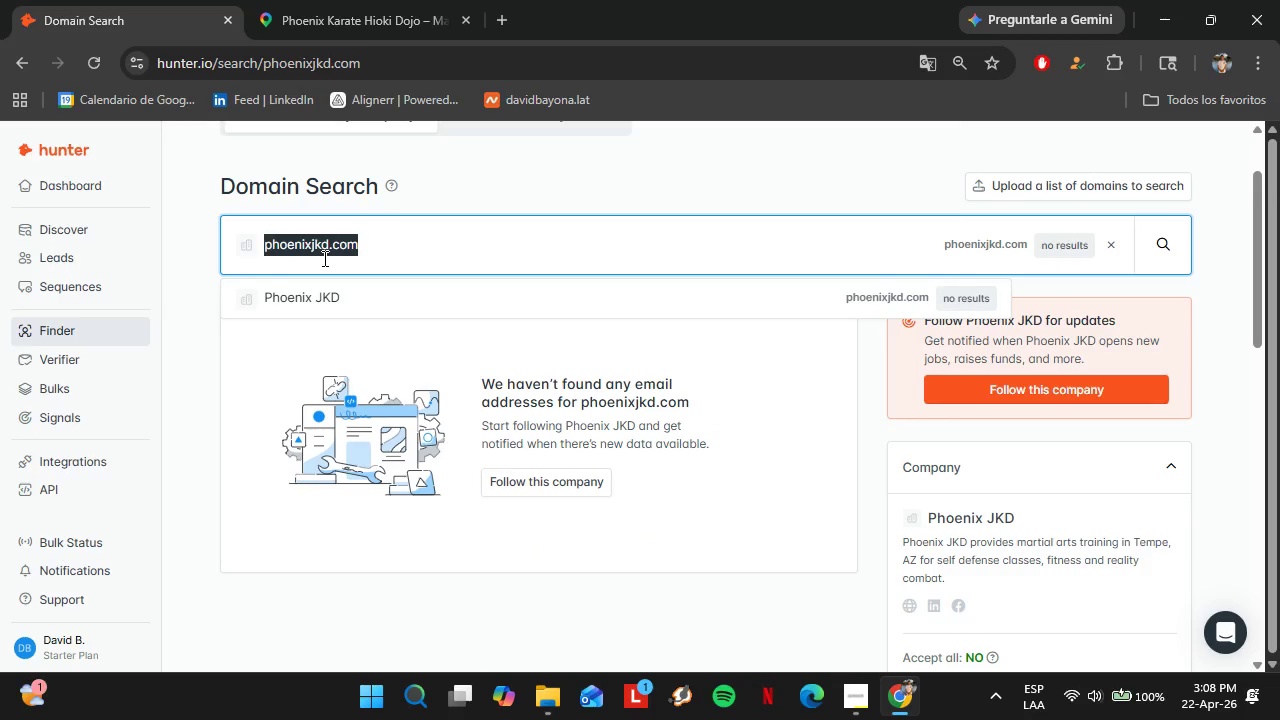 
key(Control+V)
 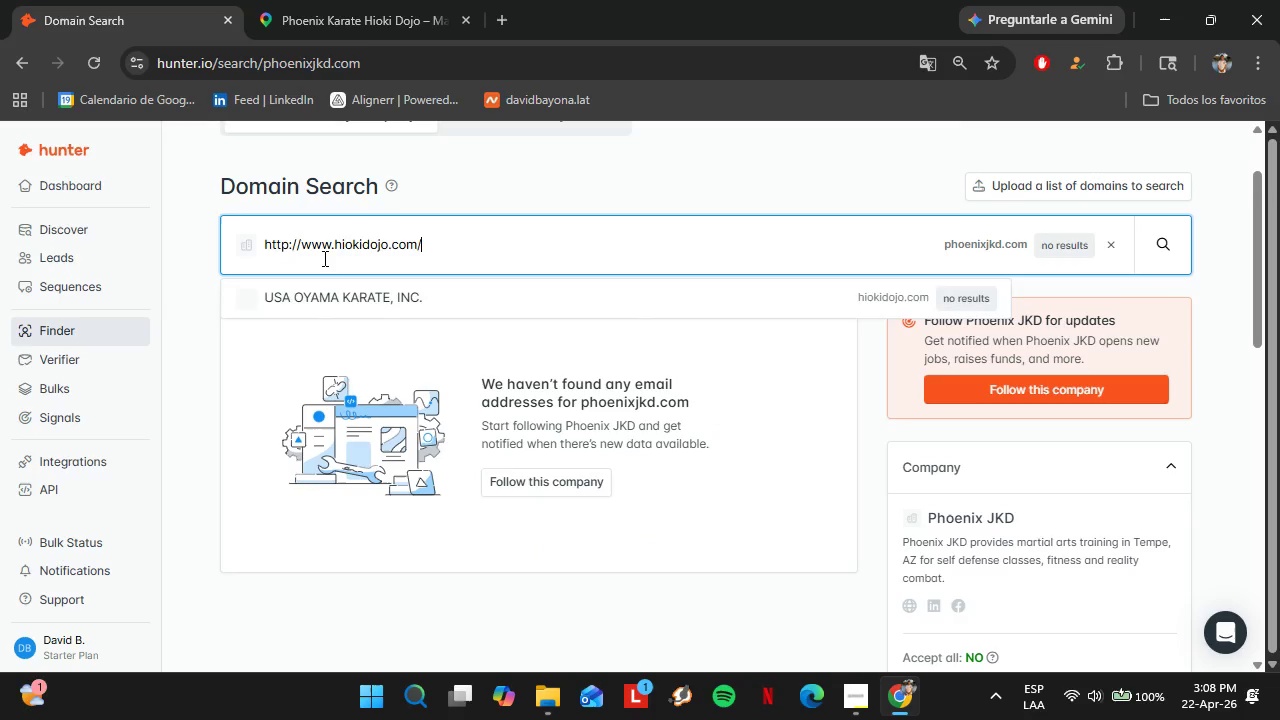 
key(Enter)
 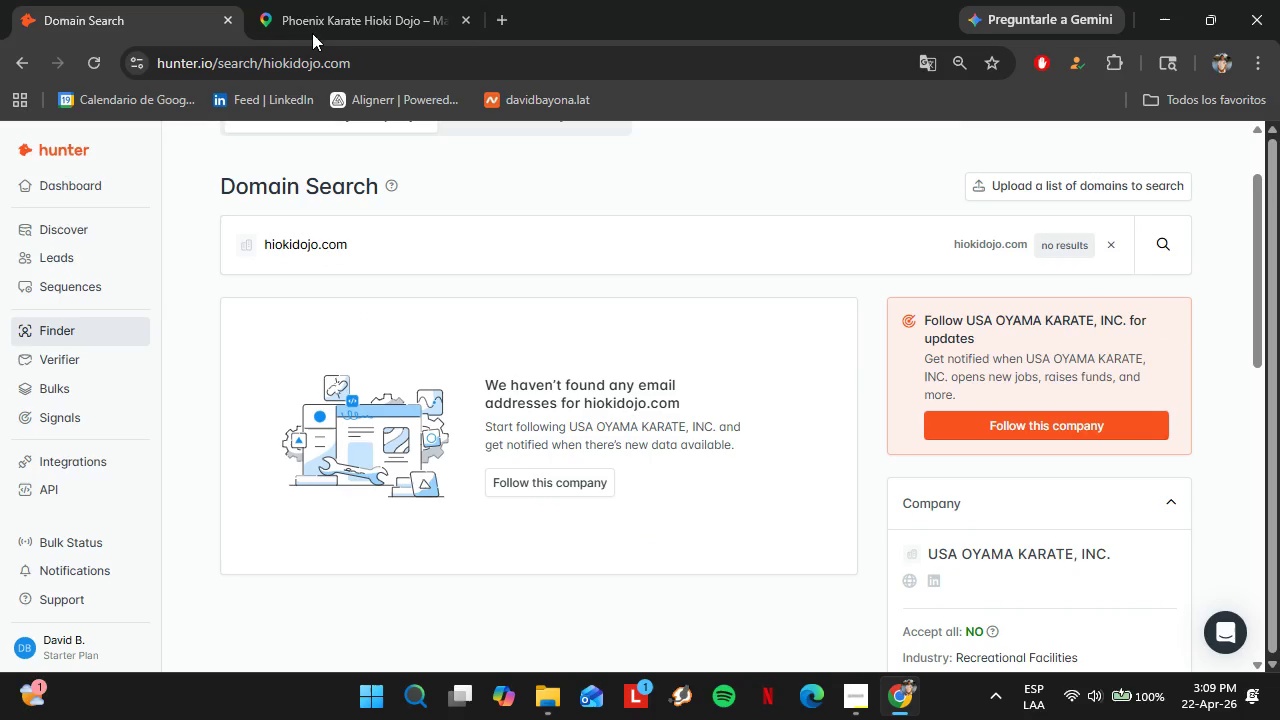 
left_click([301, 0])
 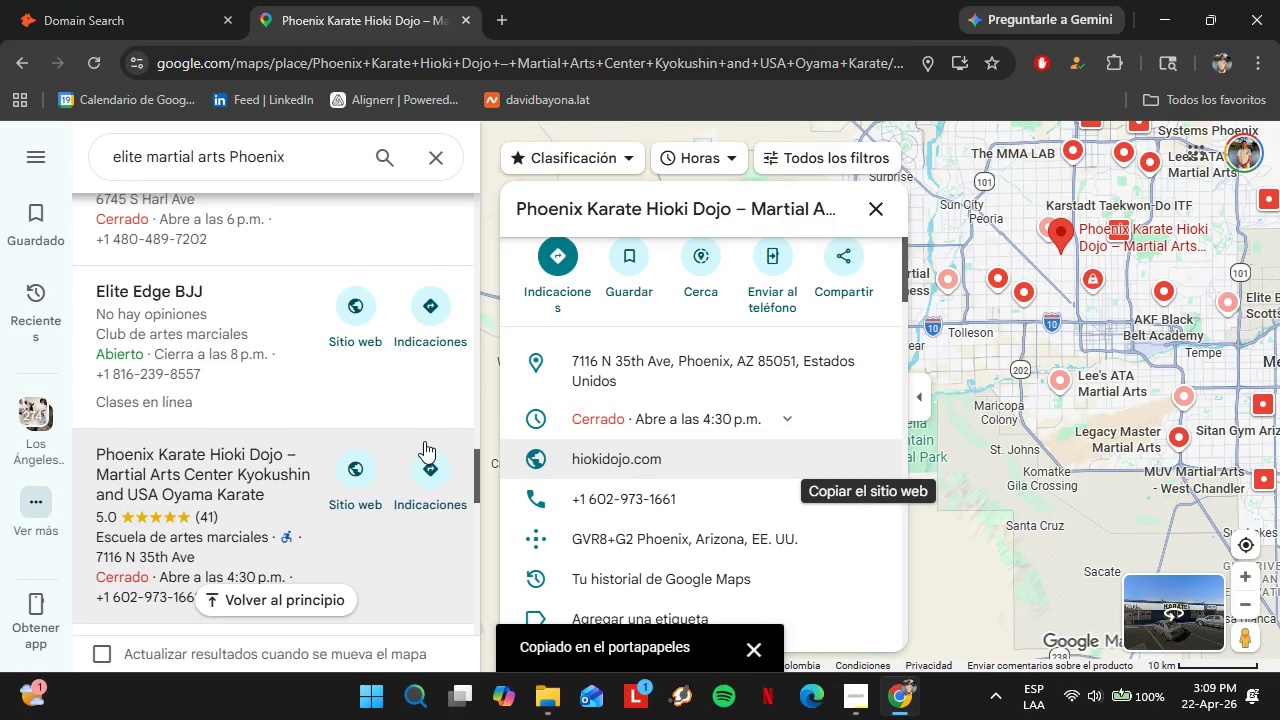 
scroll: coordinate [353, 361], scroll_direction: down, amount: 3.0
 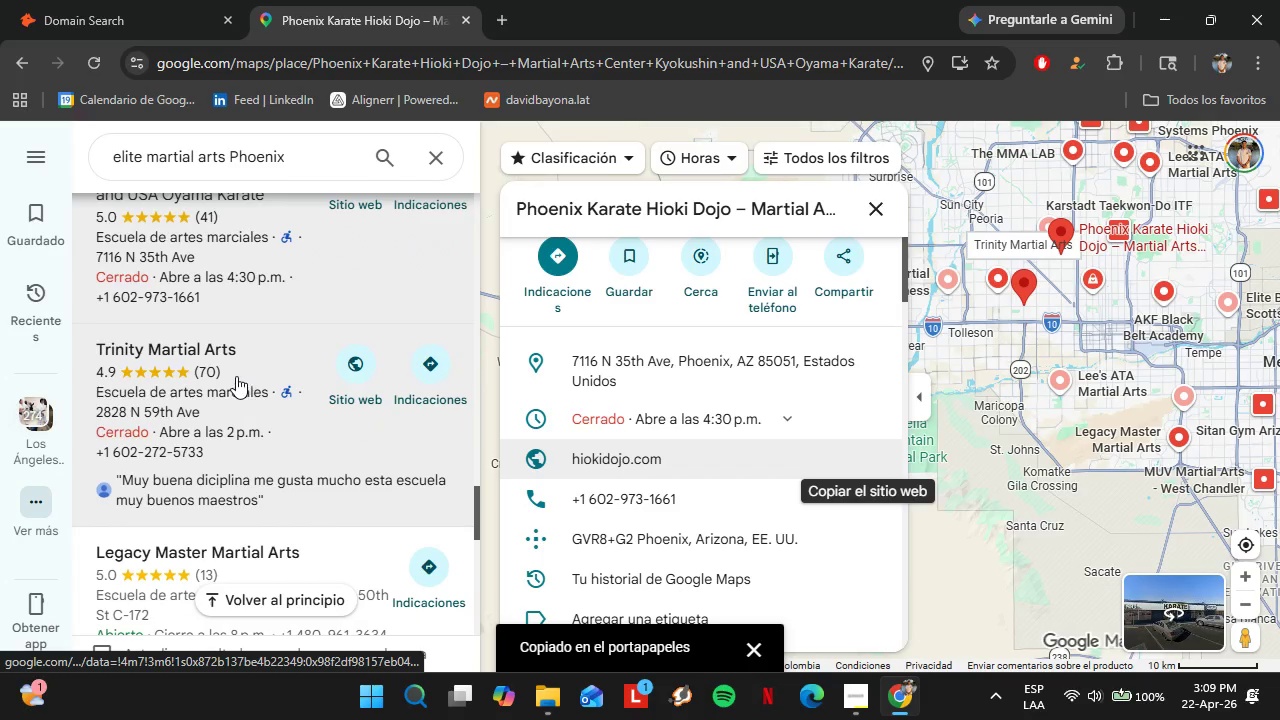 
left_click([236, 376])
 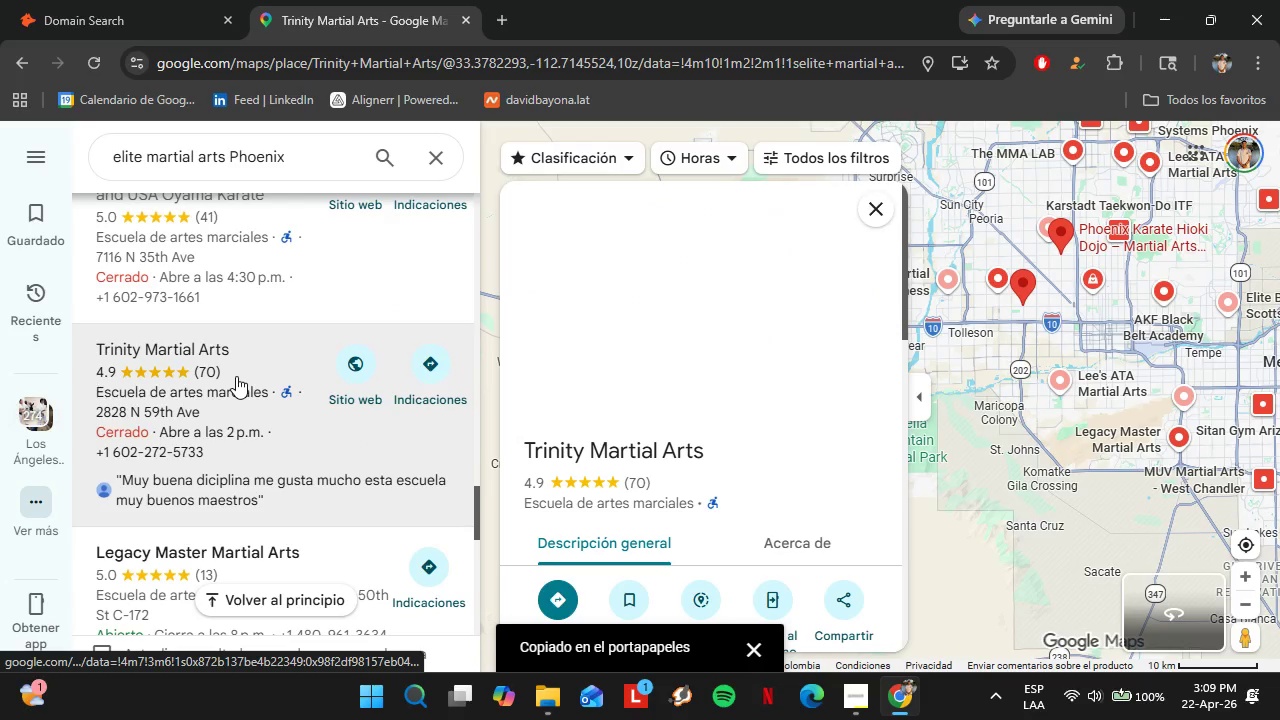 
scroll: coordinate [807, 433], scroll_direction: down, amount: 4.0
 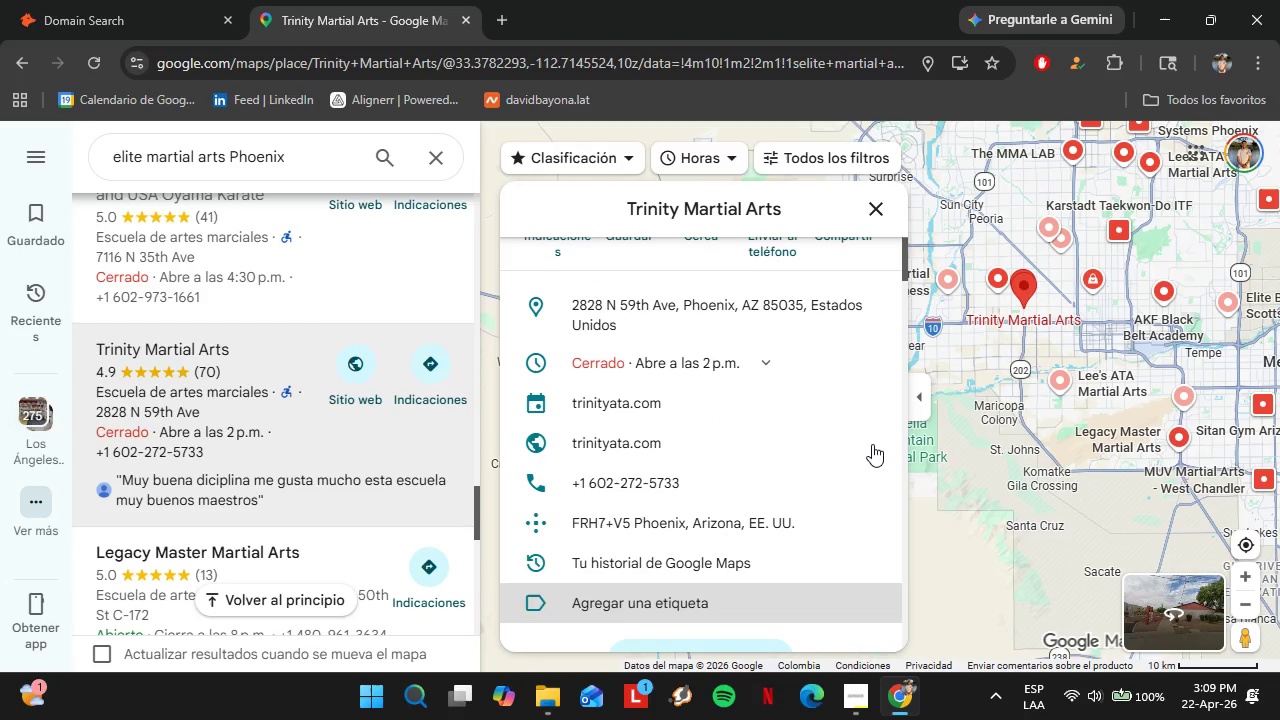 
left_click([868, 441])
 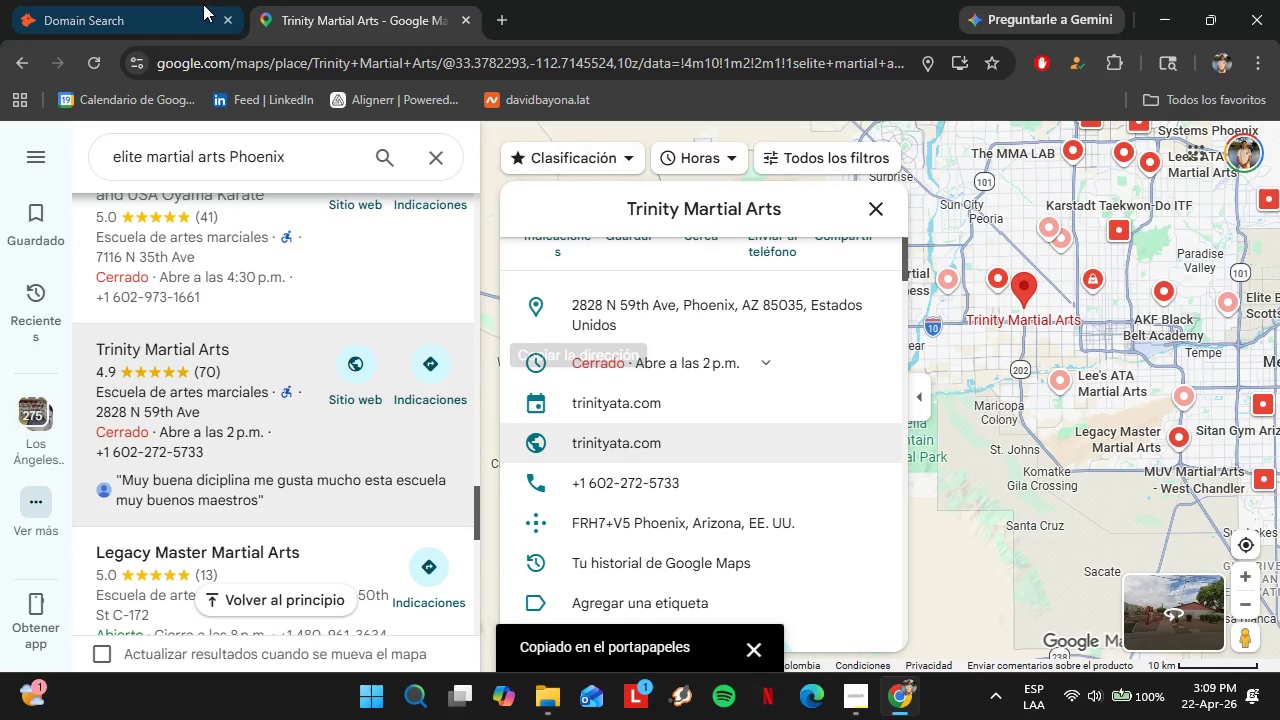 
left_click([171, 0])
 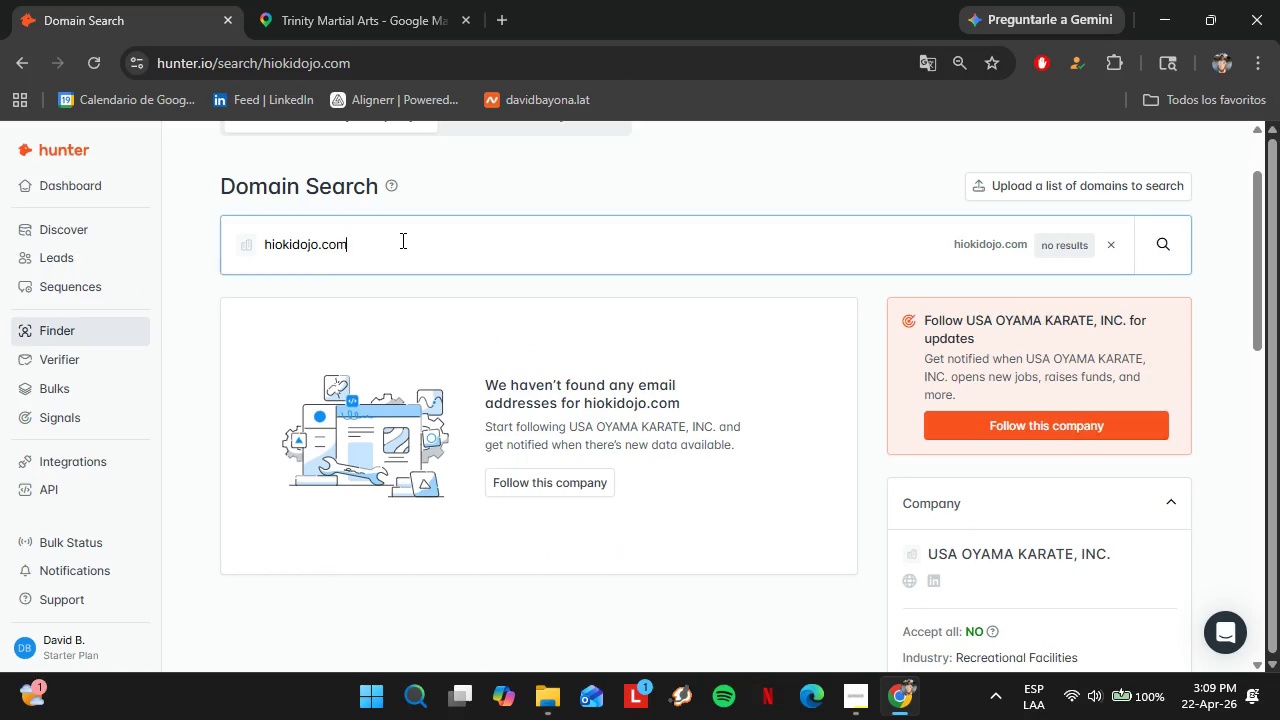 
double_click([401, 240])
 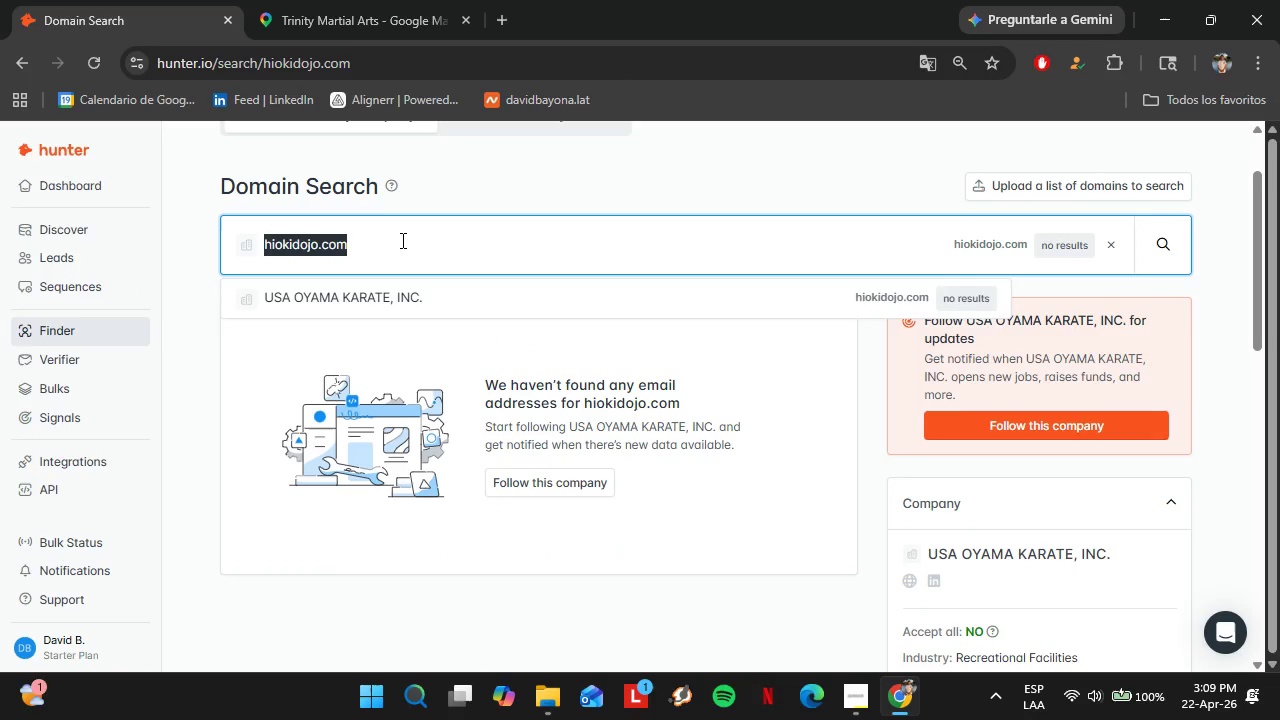 
triple_click([401, 240])
 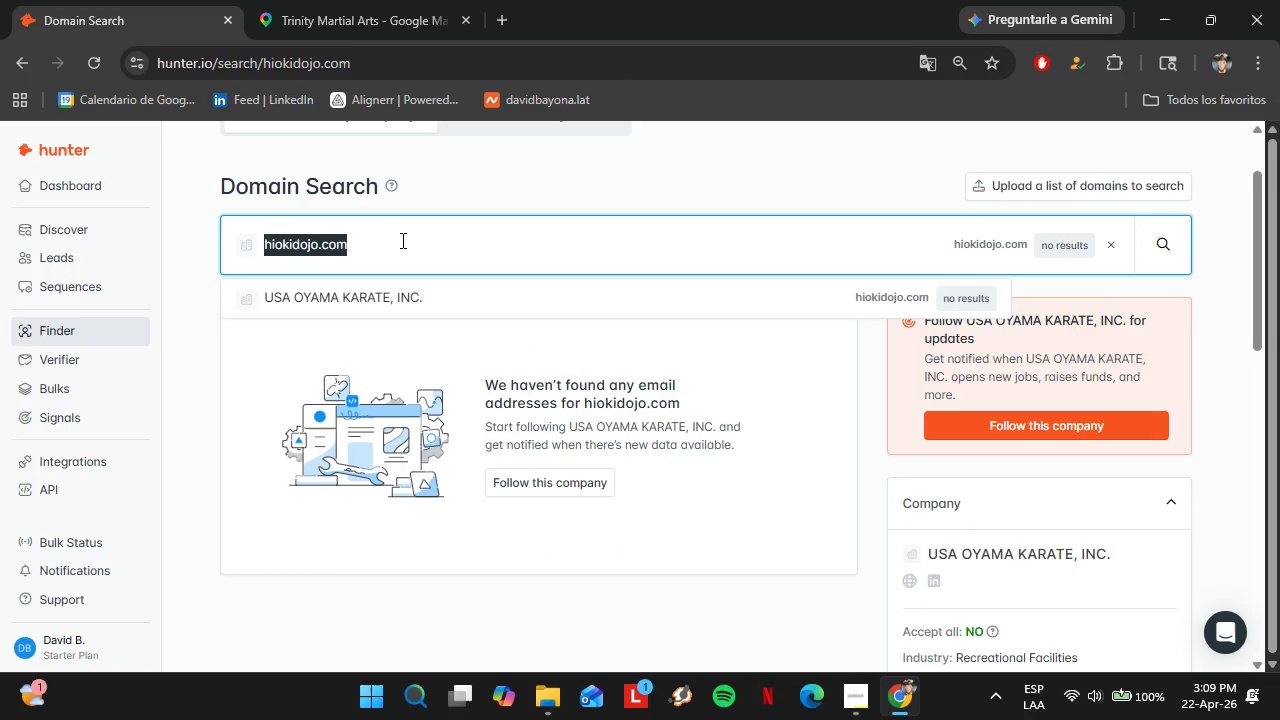 
key(Control+V)
 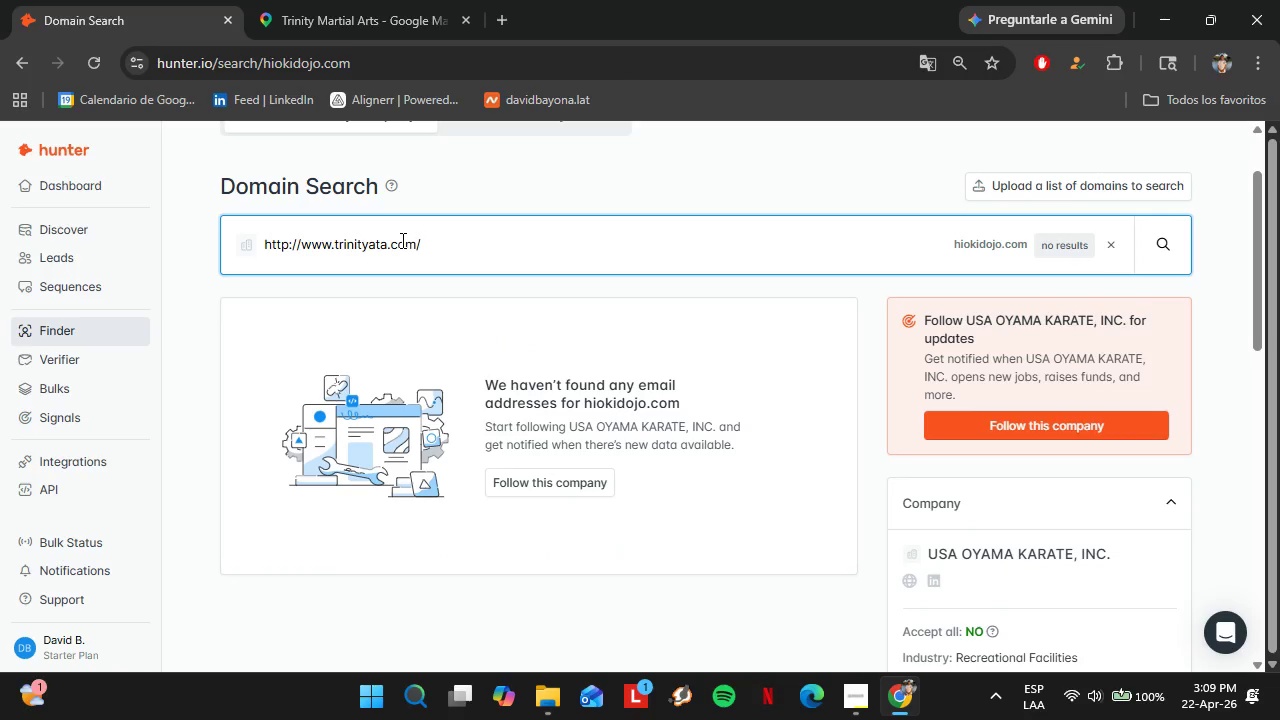 
key(Enter)
 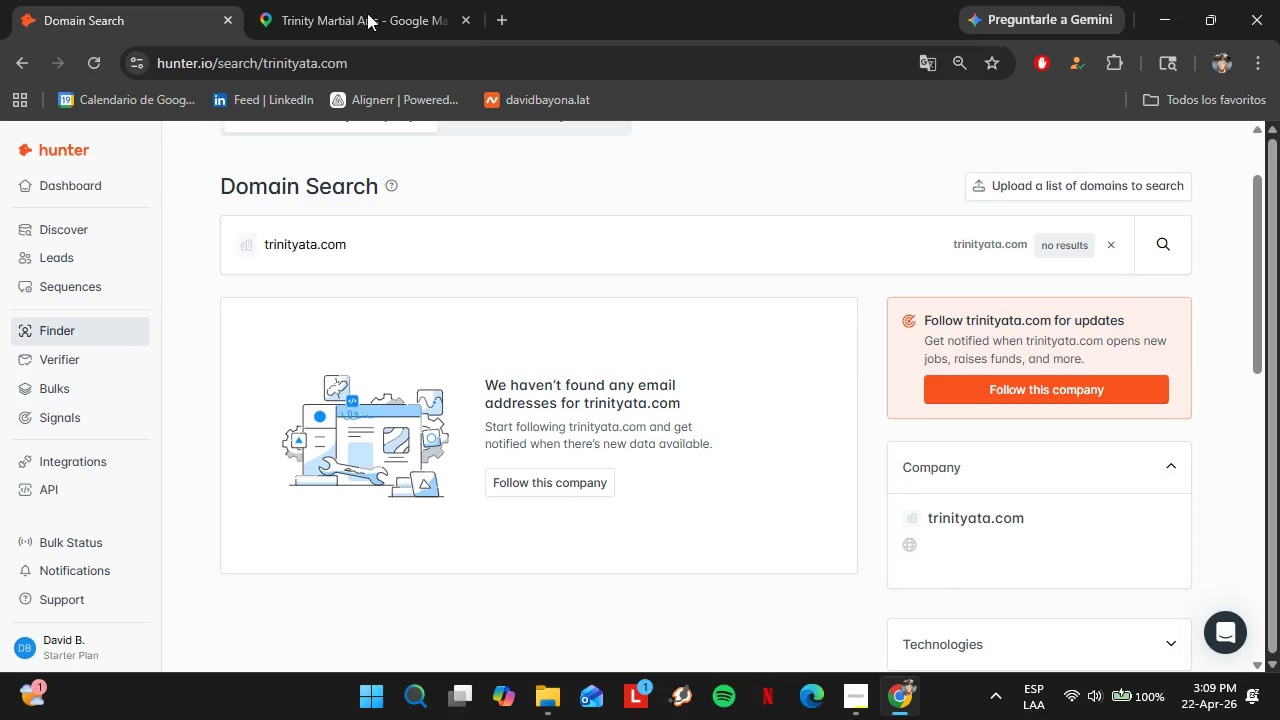 
left_click([351, 0])
 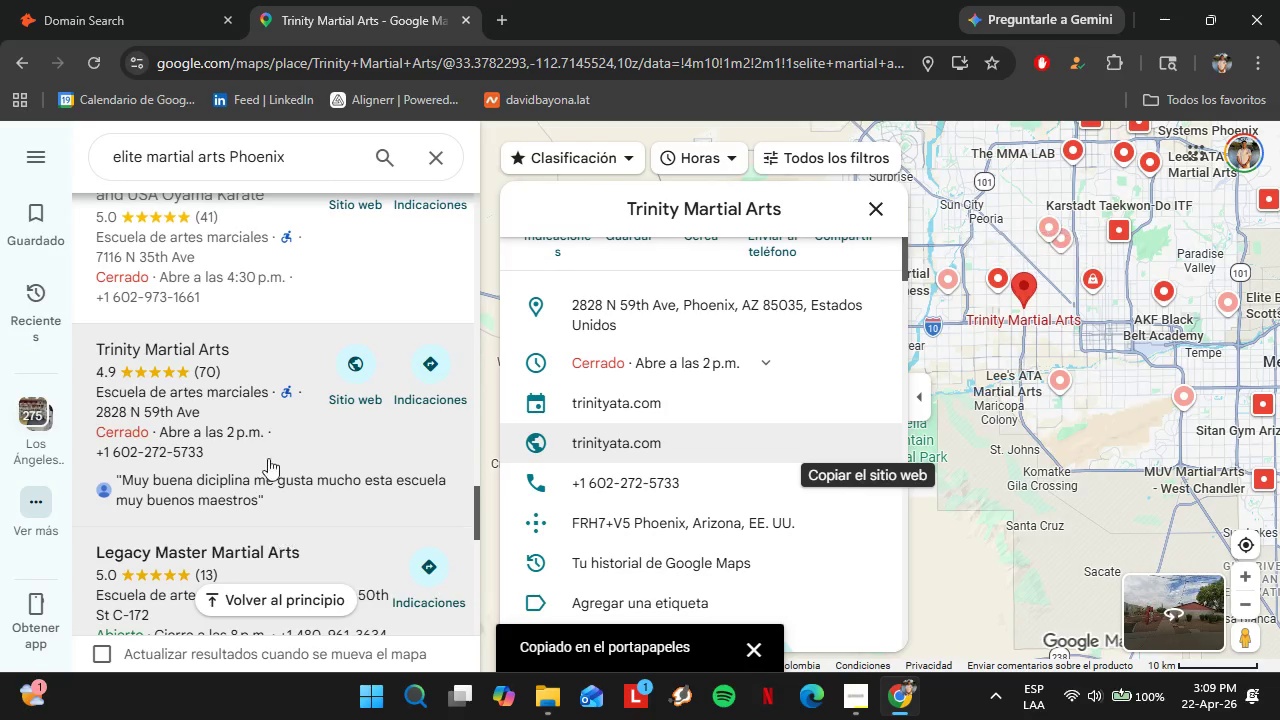 
scroll: coordinate [259, 351], scroll_direction: down, amount: 4.0
 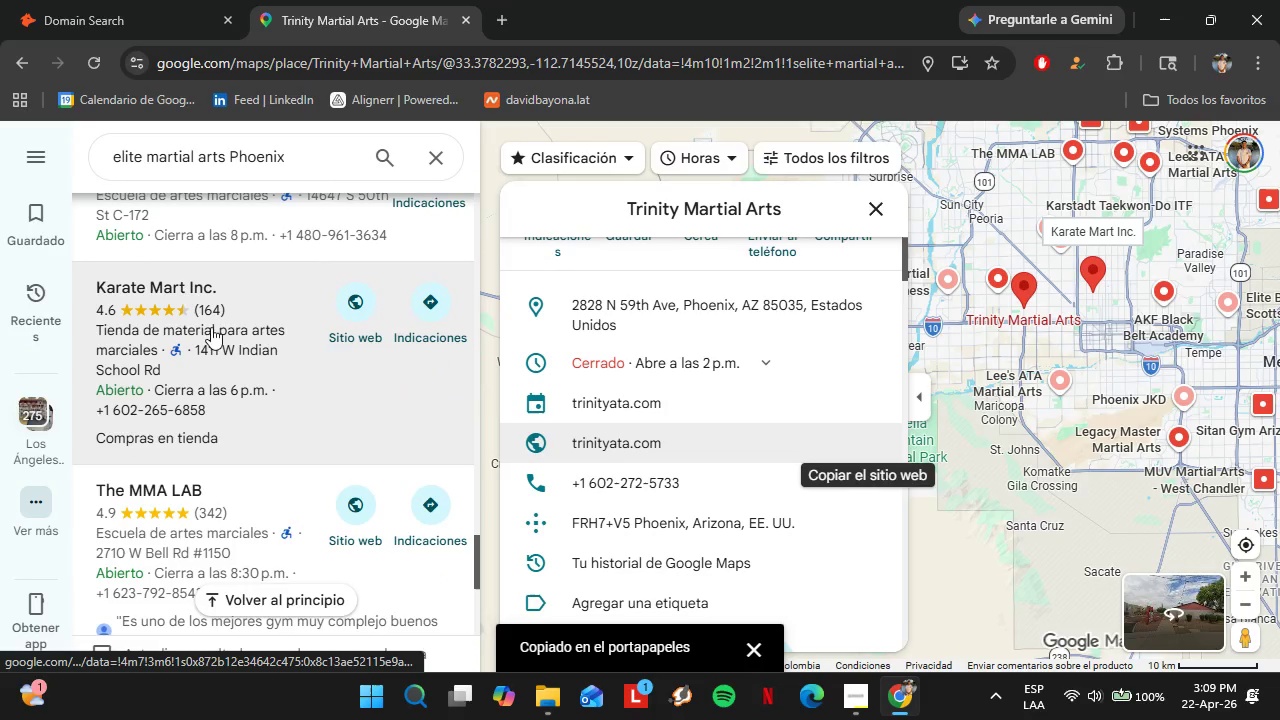 
left_click([211, 319])
 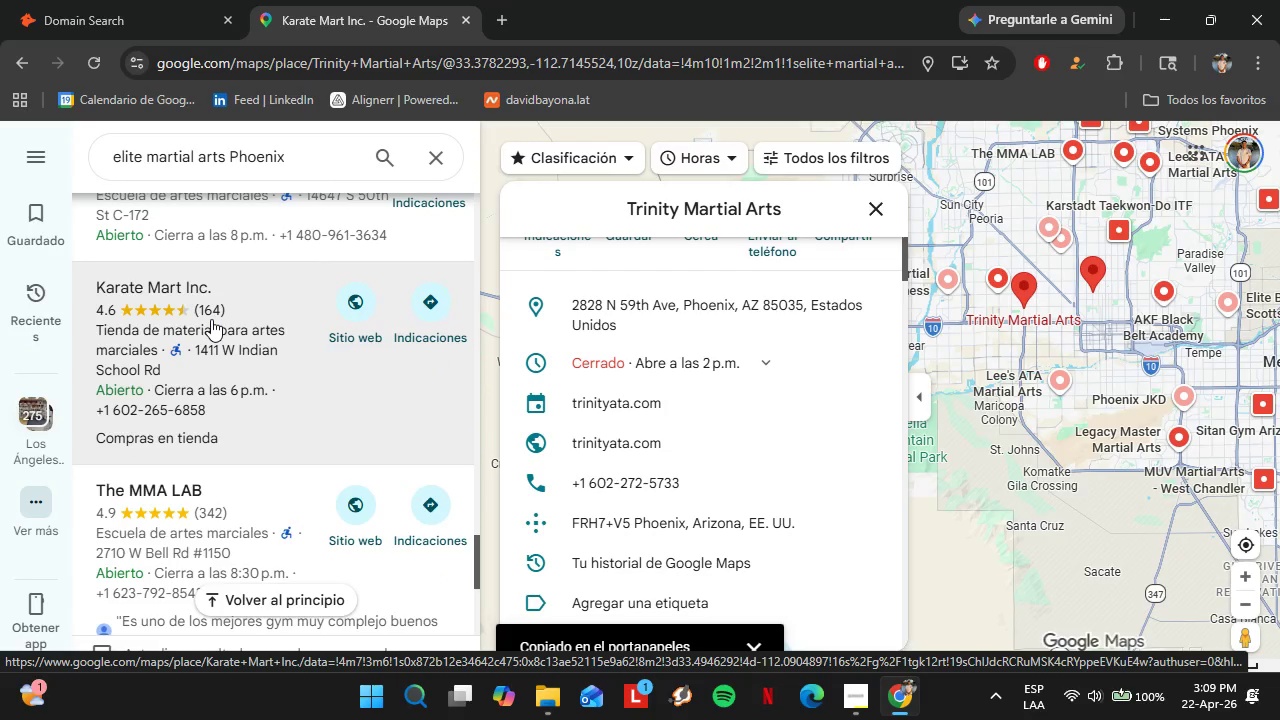 
scroll: coordinate [317, 385], scroll_direction: down, amount: 5.0
 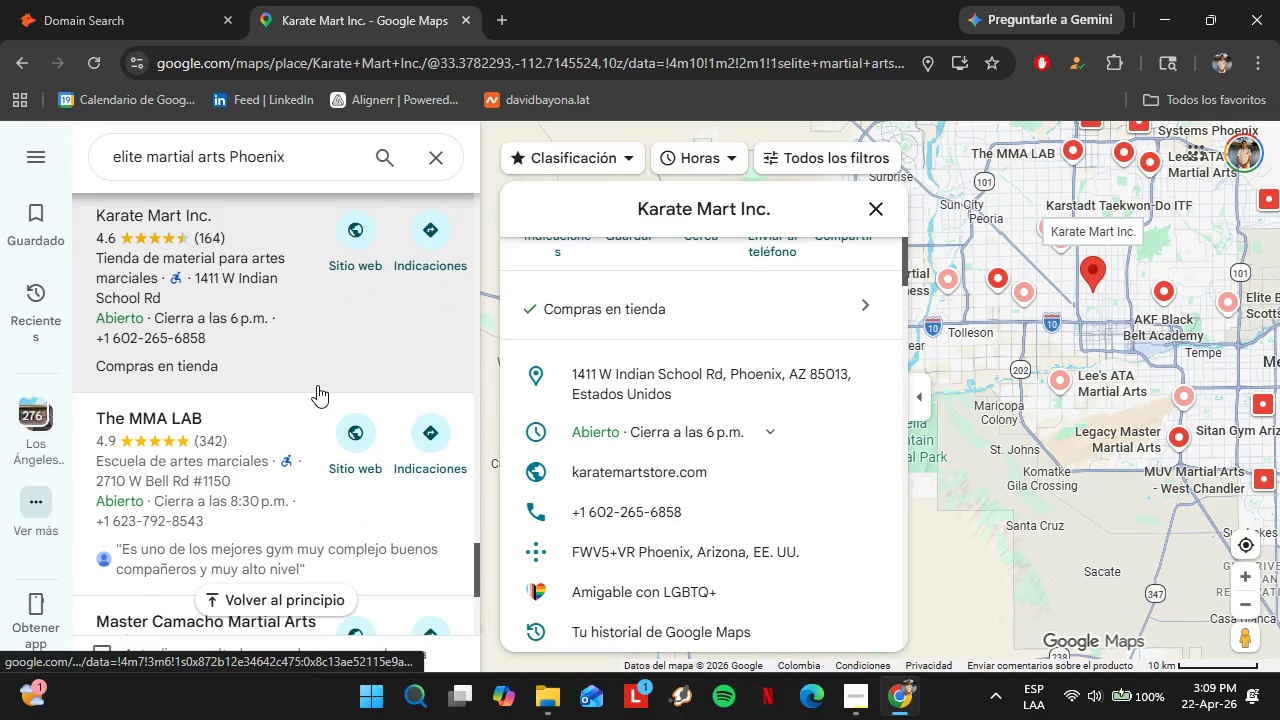 
left_click([238, 404])
 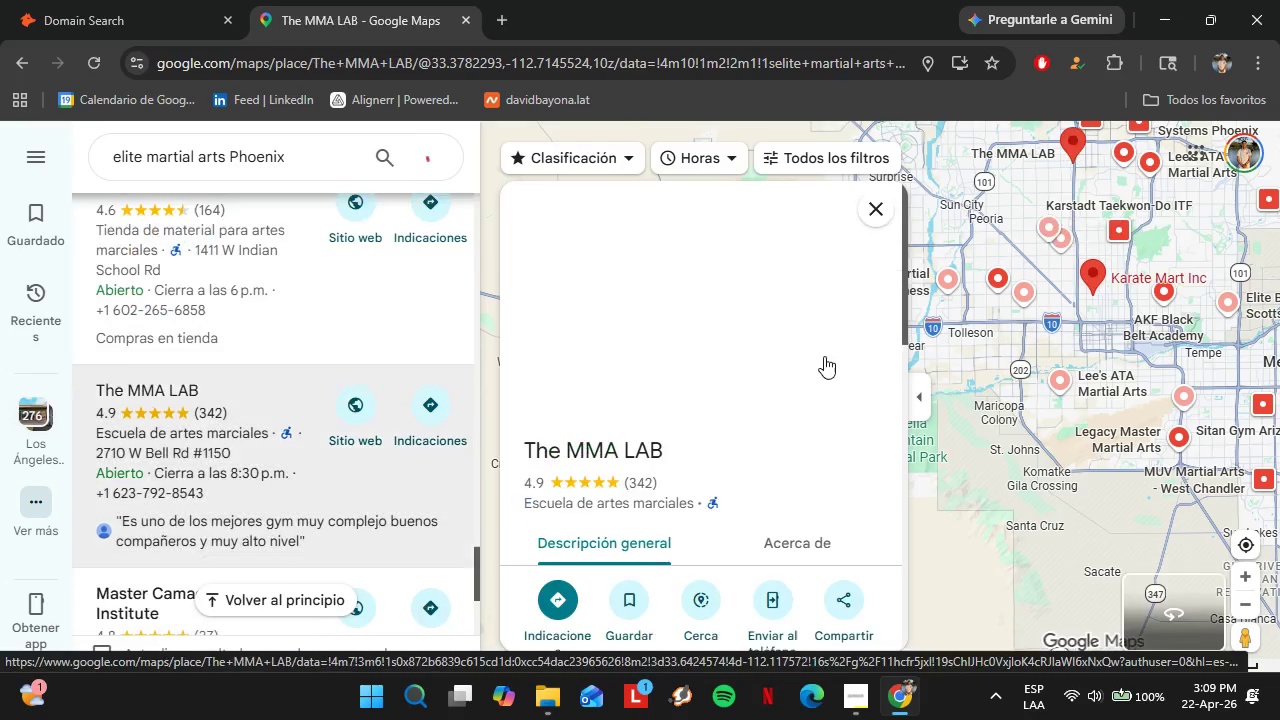 
scroll: coordinate [825, 379], scroll_direction: down, amount: 3.0
 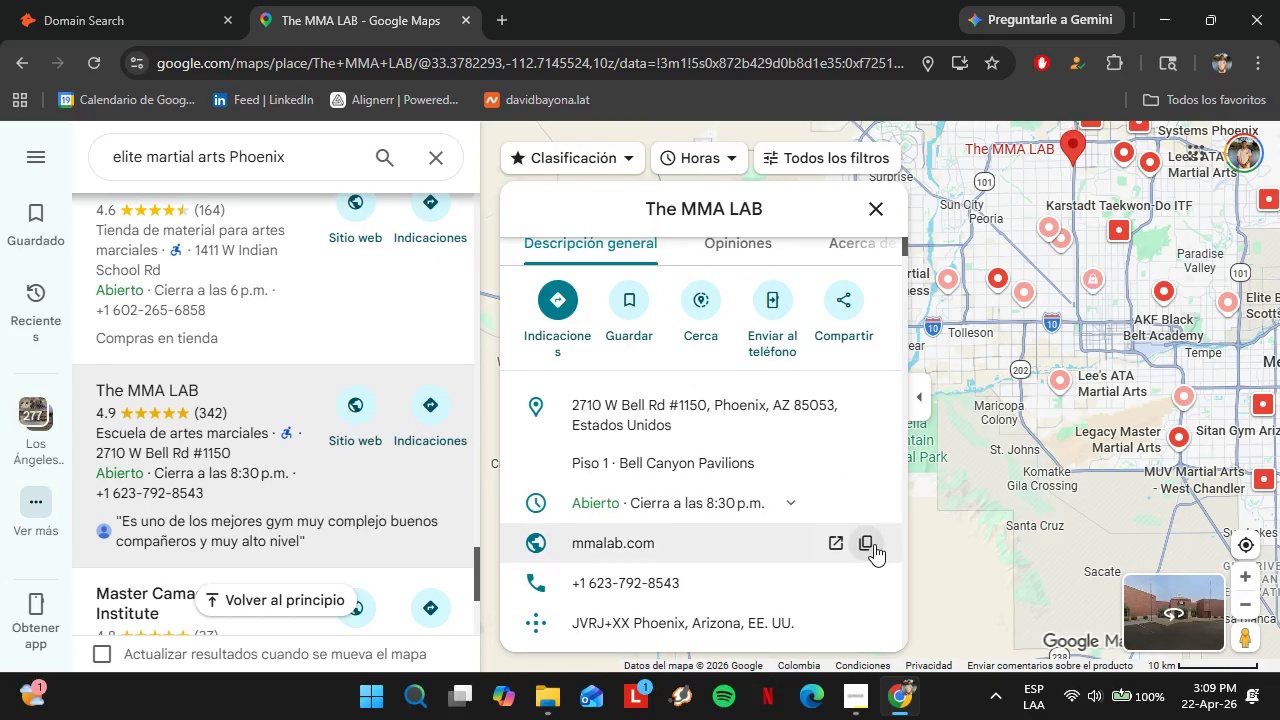 
left_click([872, 540])
 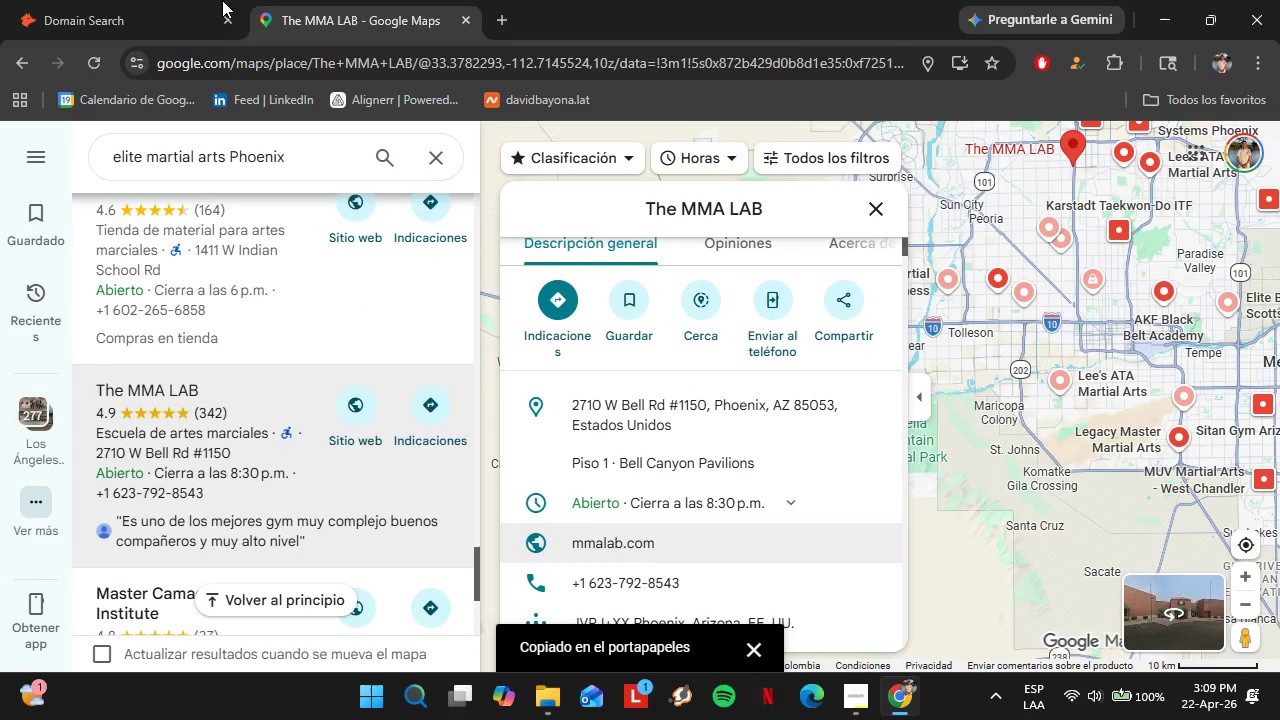 
left_click([178, 0])
 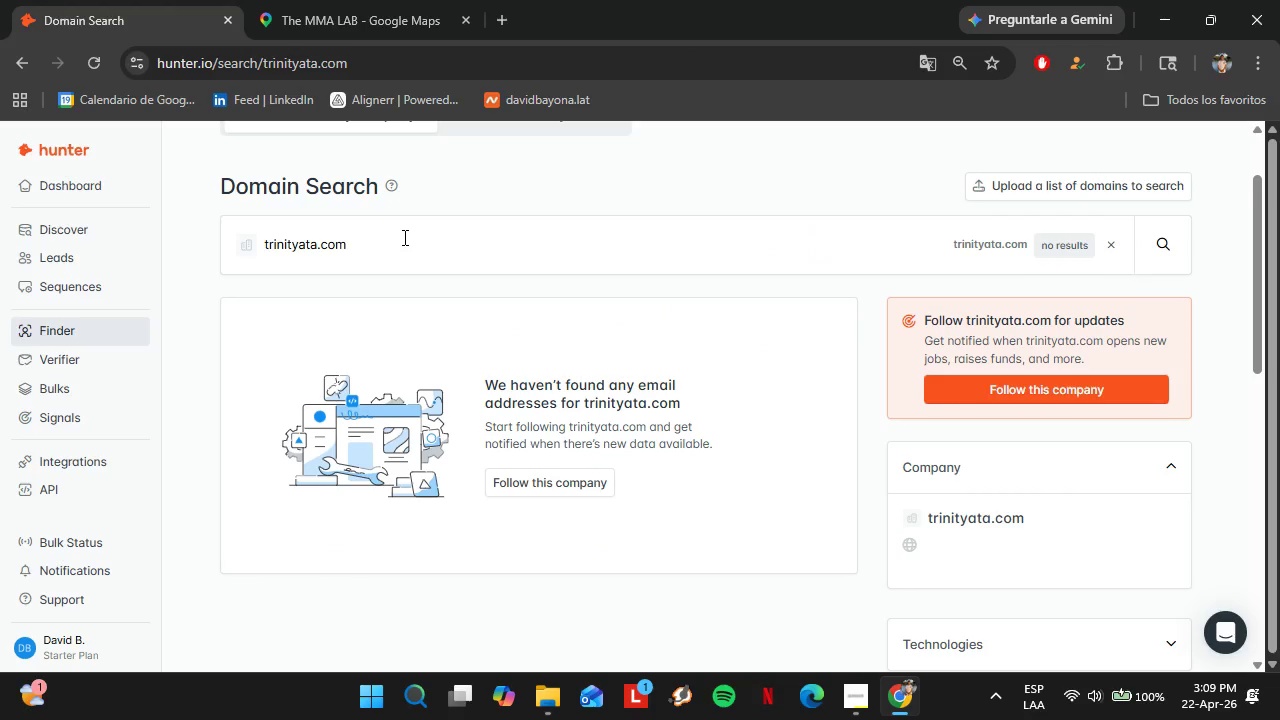 
double_click([403, 237])
 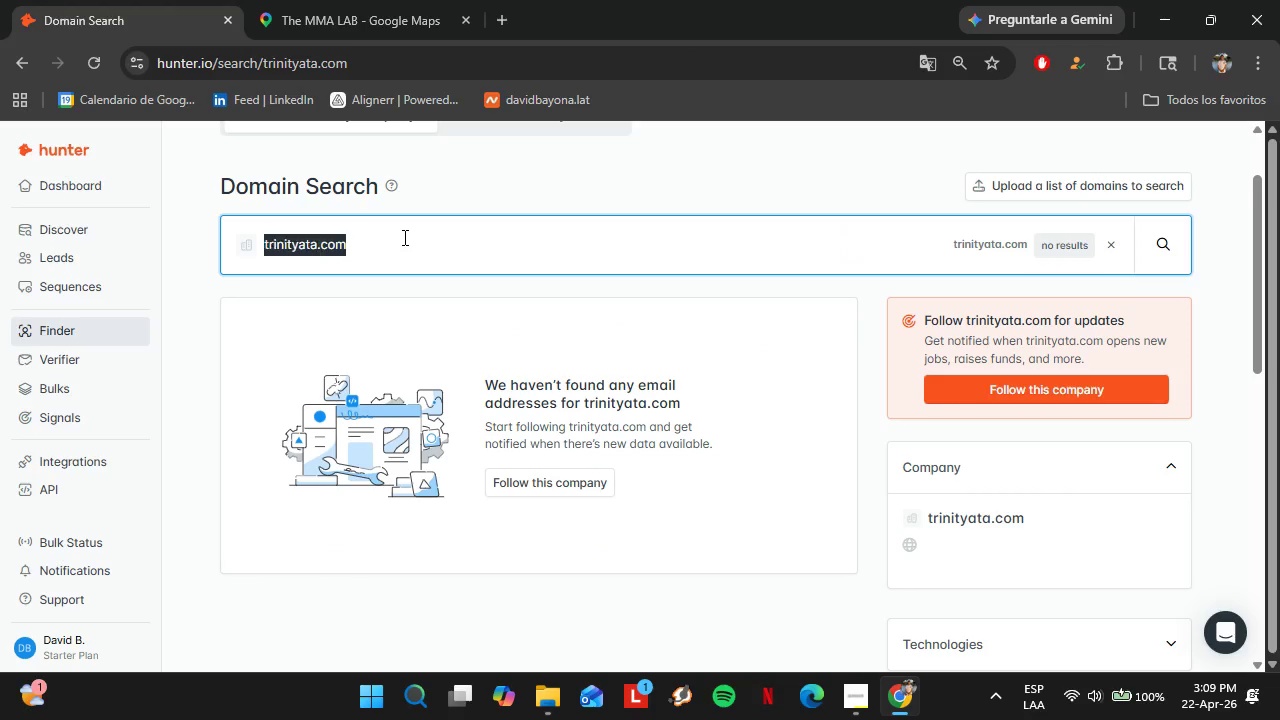 
triple_click([403, 237])
 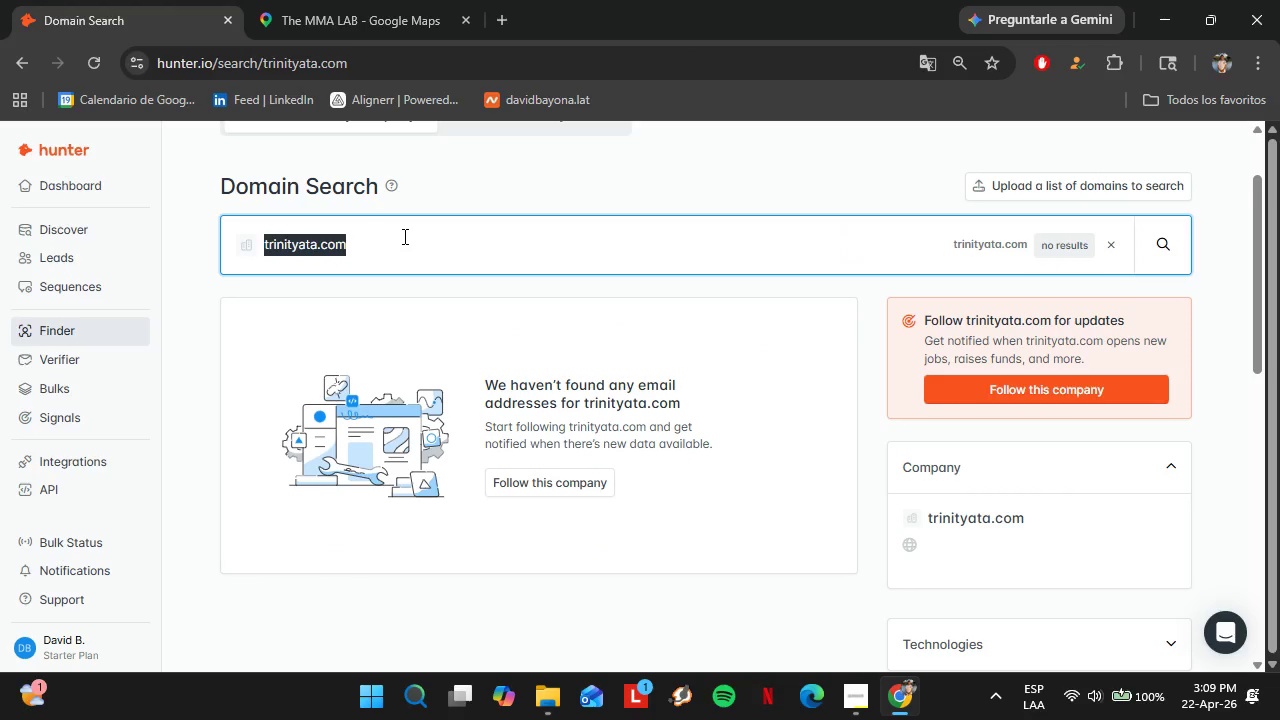 
key(Control+V)
 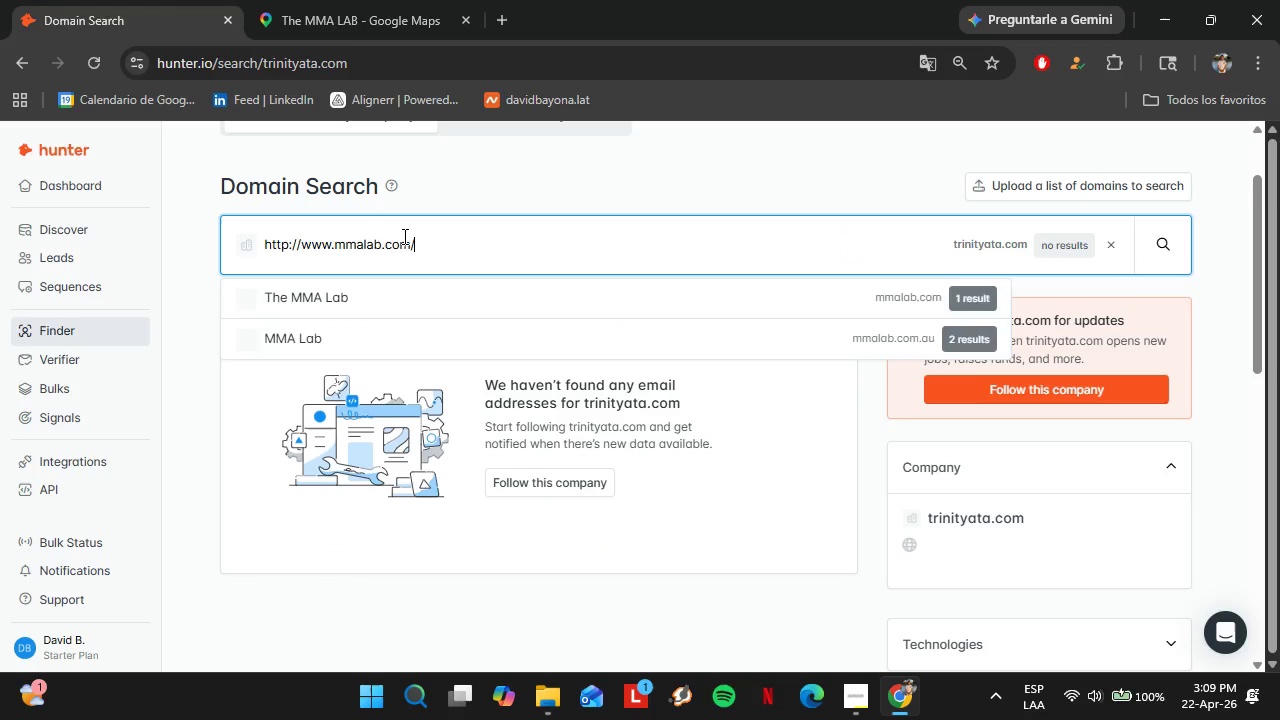 
key(Enter)
 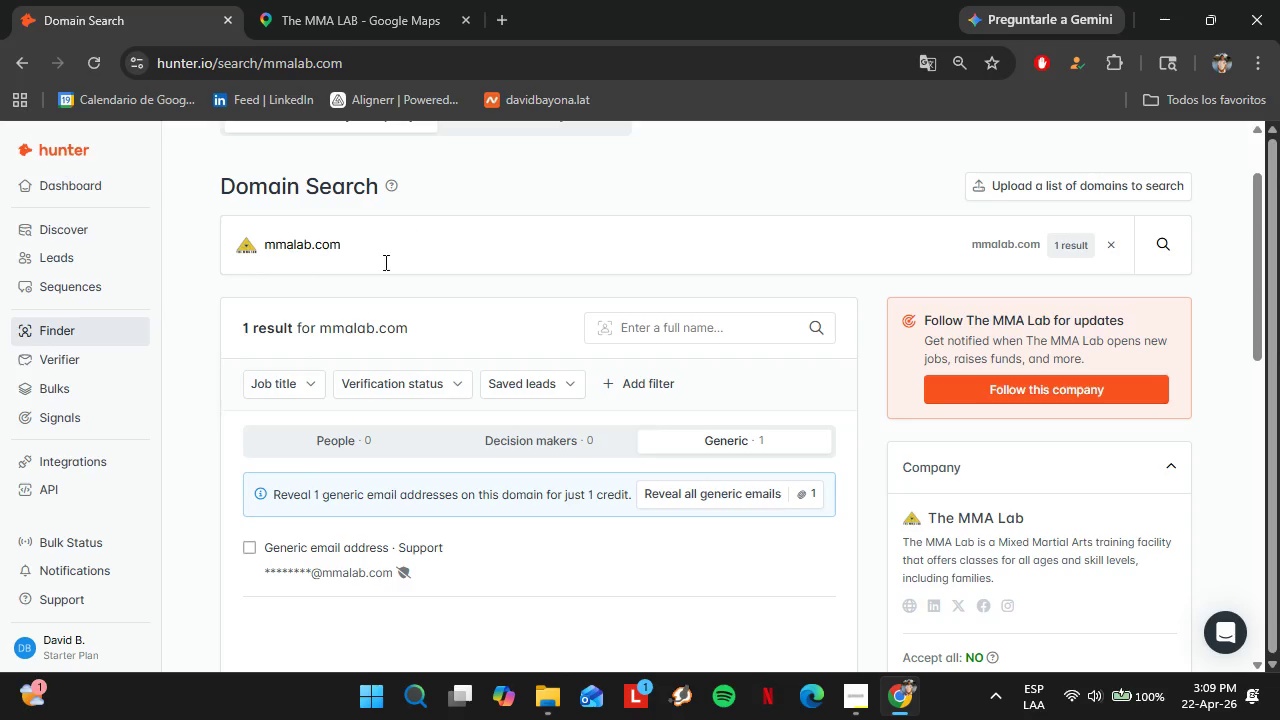 
left_click([341, 0])
 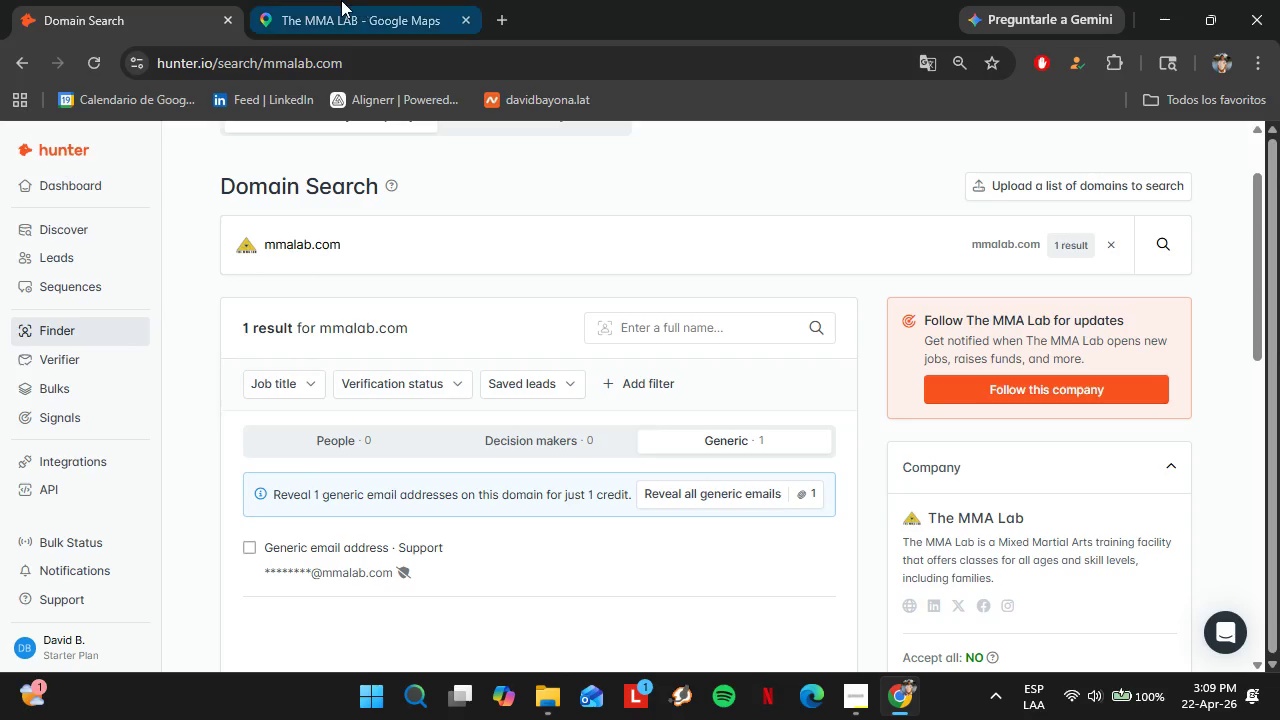 
scroll: coordinate [223, 343], scroll_direction: down, amount: 7.0
 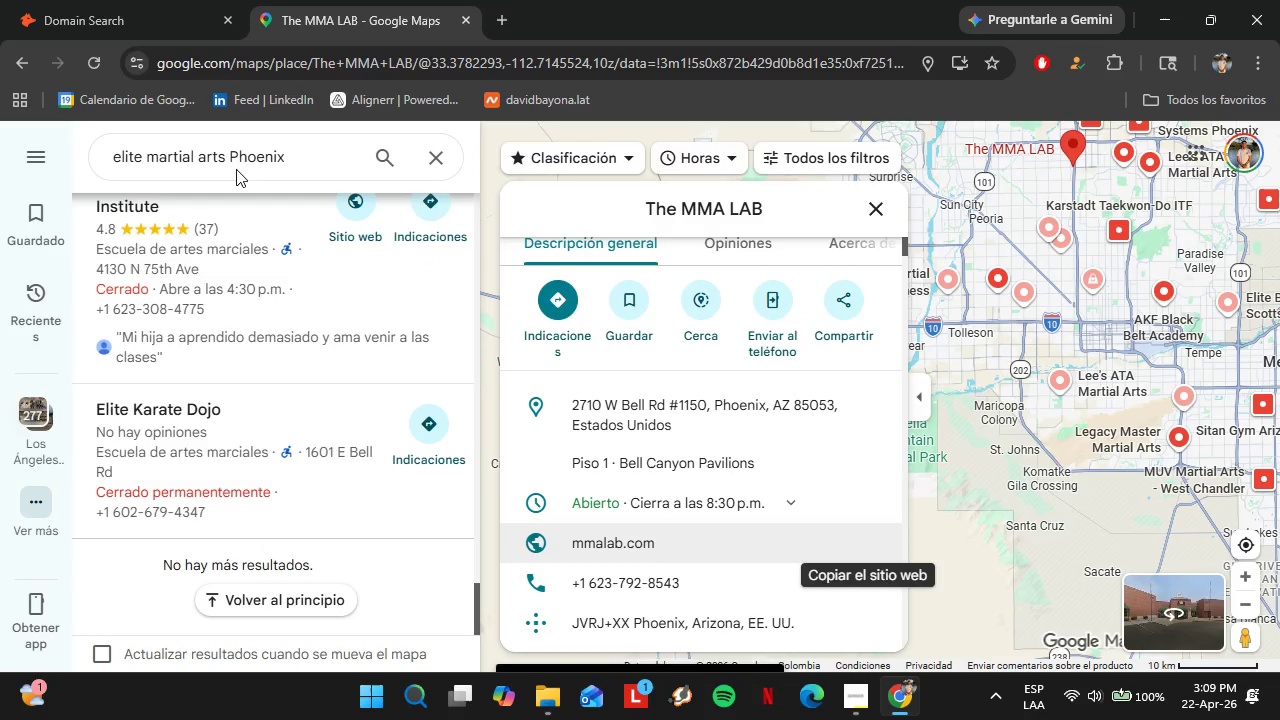 
left_click_drag(start_coordinate=[229, 162], to_coordinate=[383, 163])
 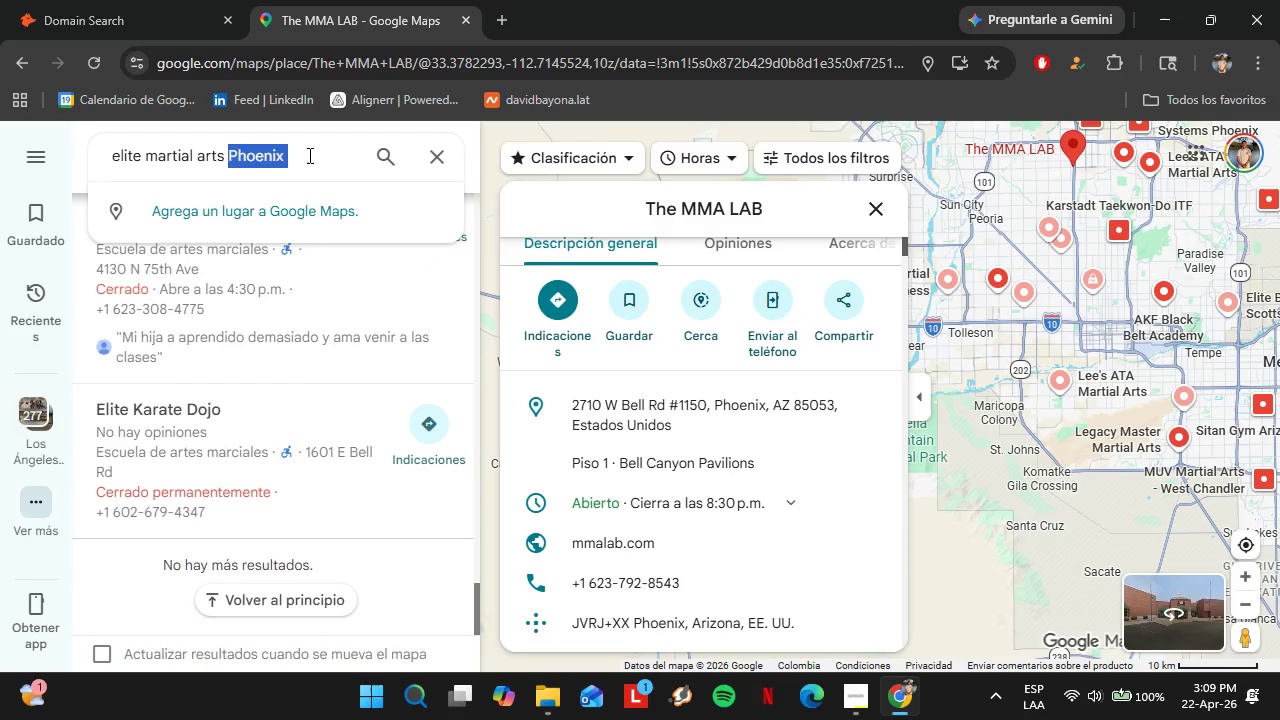 
type(Austin TX)
 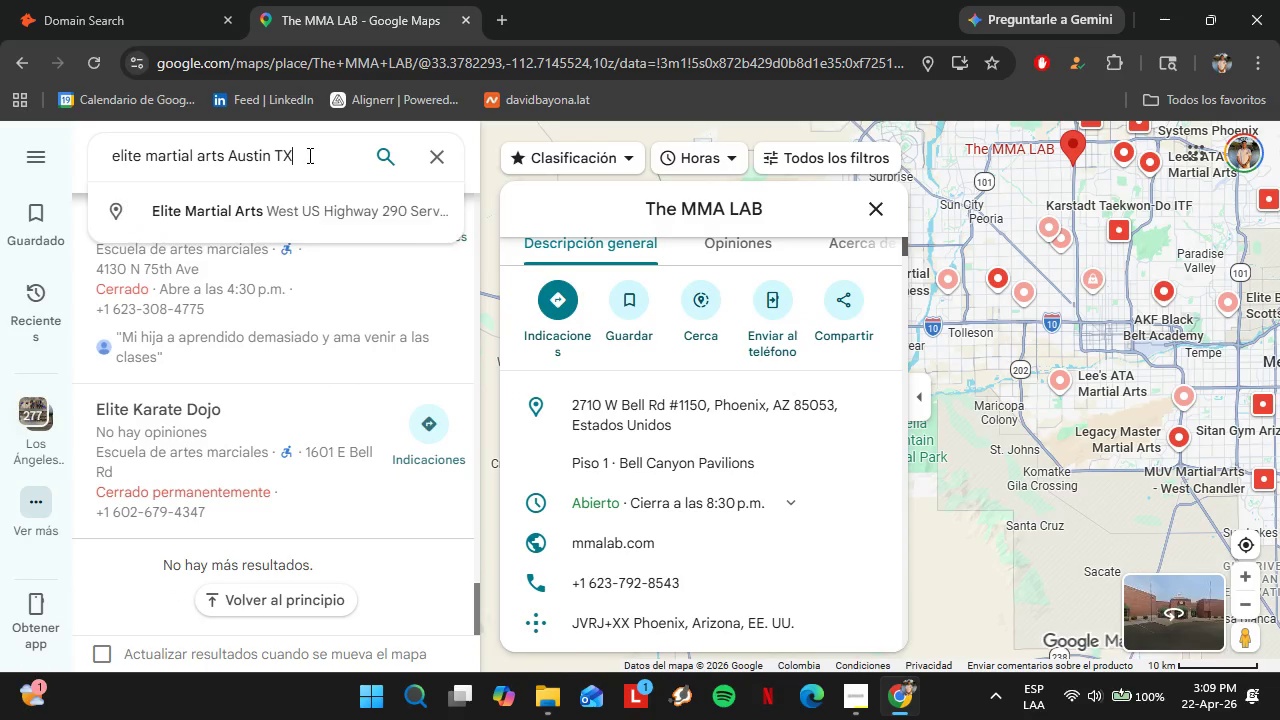 
key(Shift+Enter)
 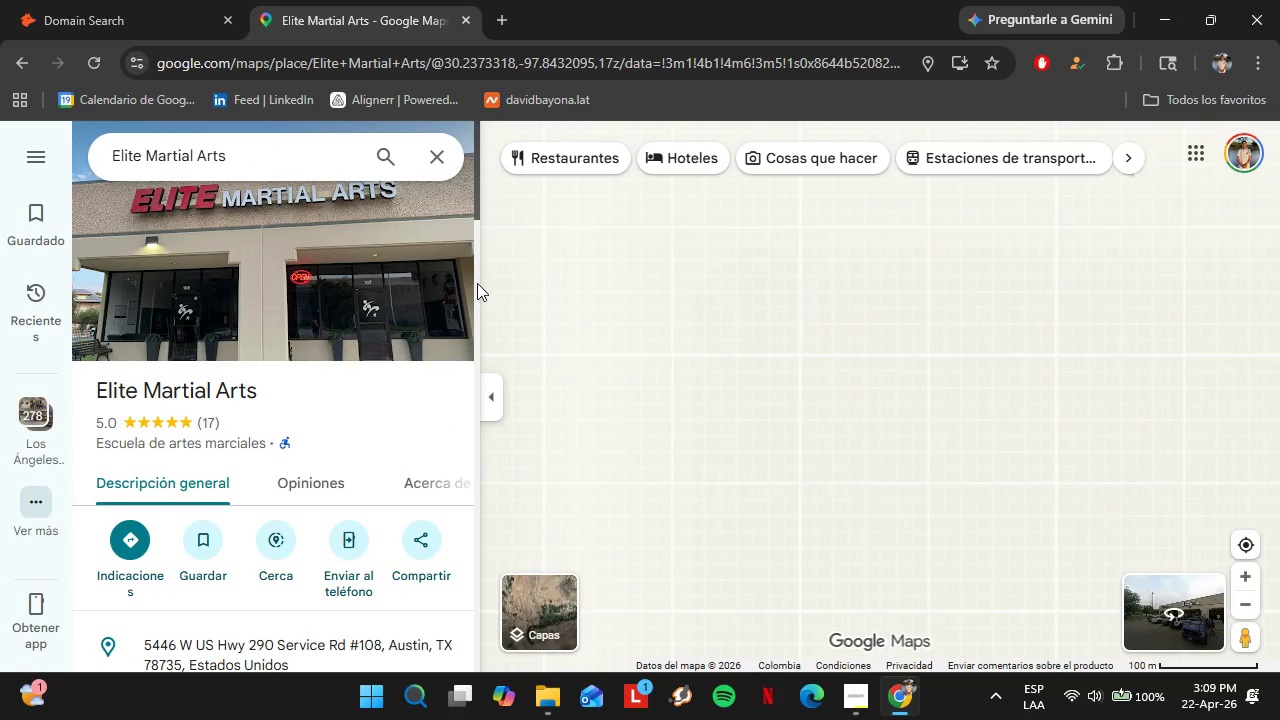 
wait(5.11)
 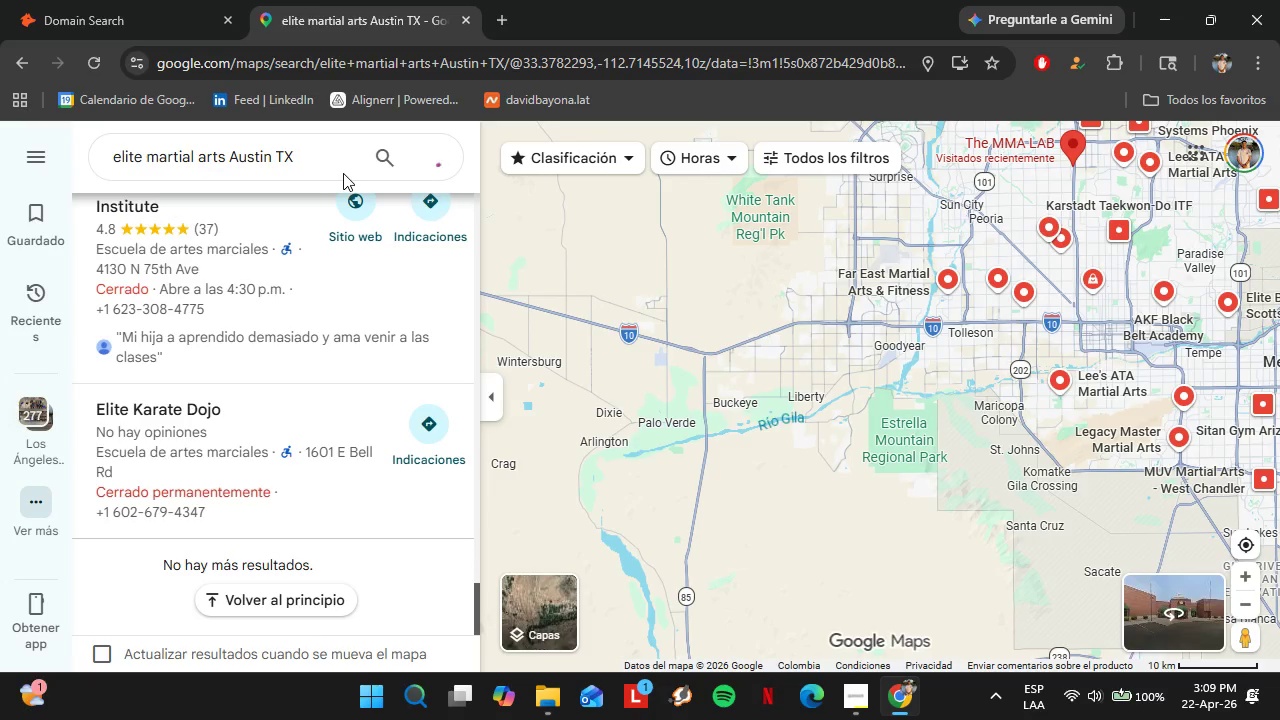 
left_click([303, 139])
 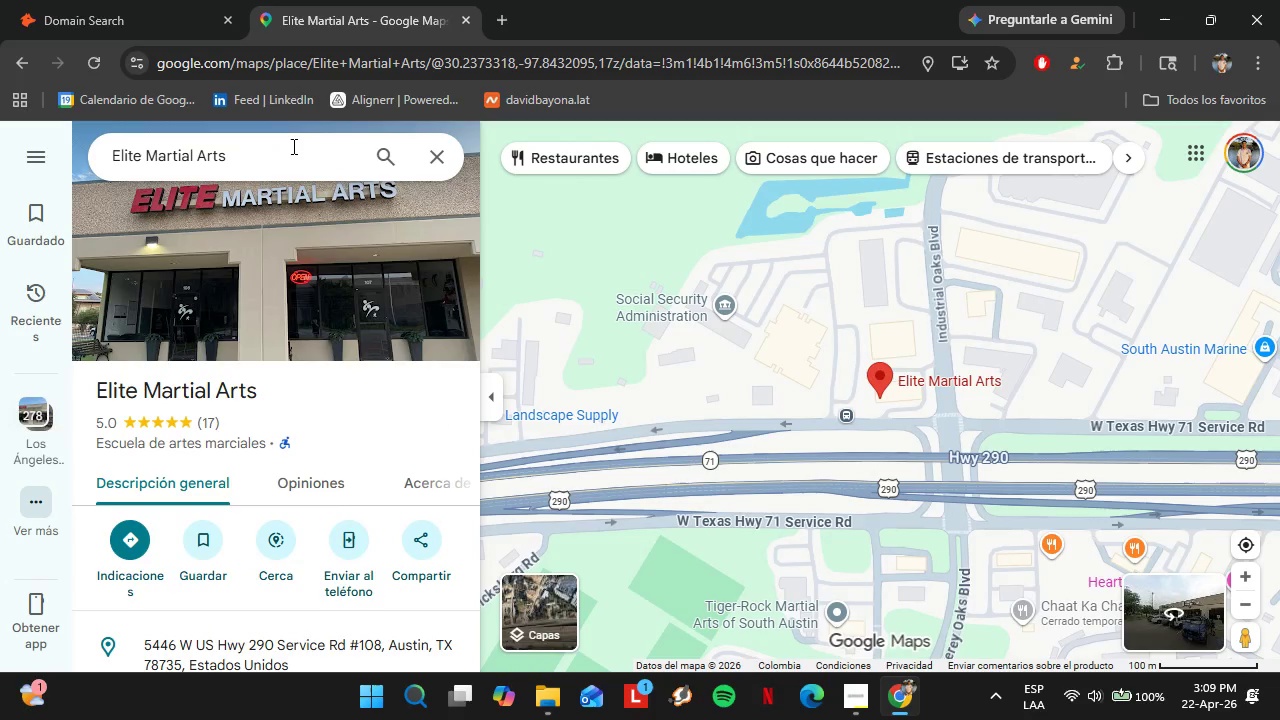 
left_click([292, 146])
 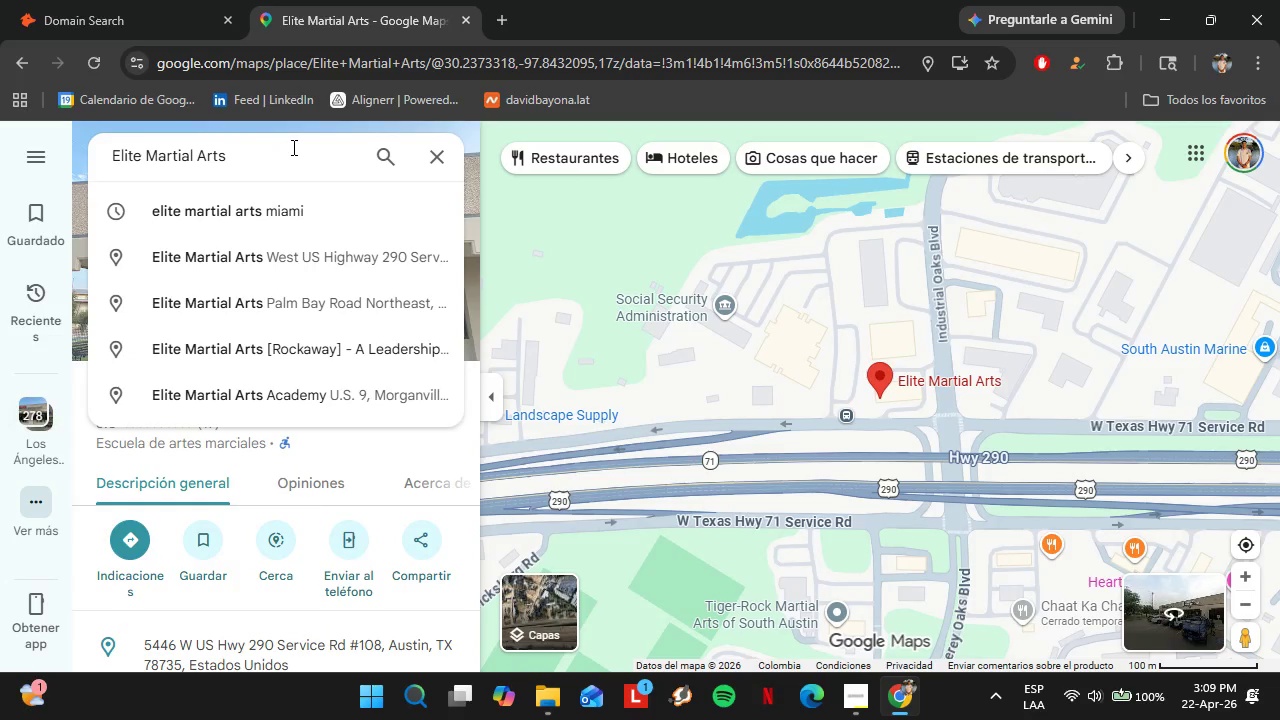 
type( Austin)
 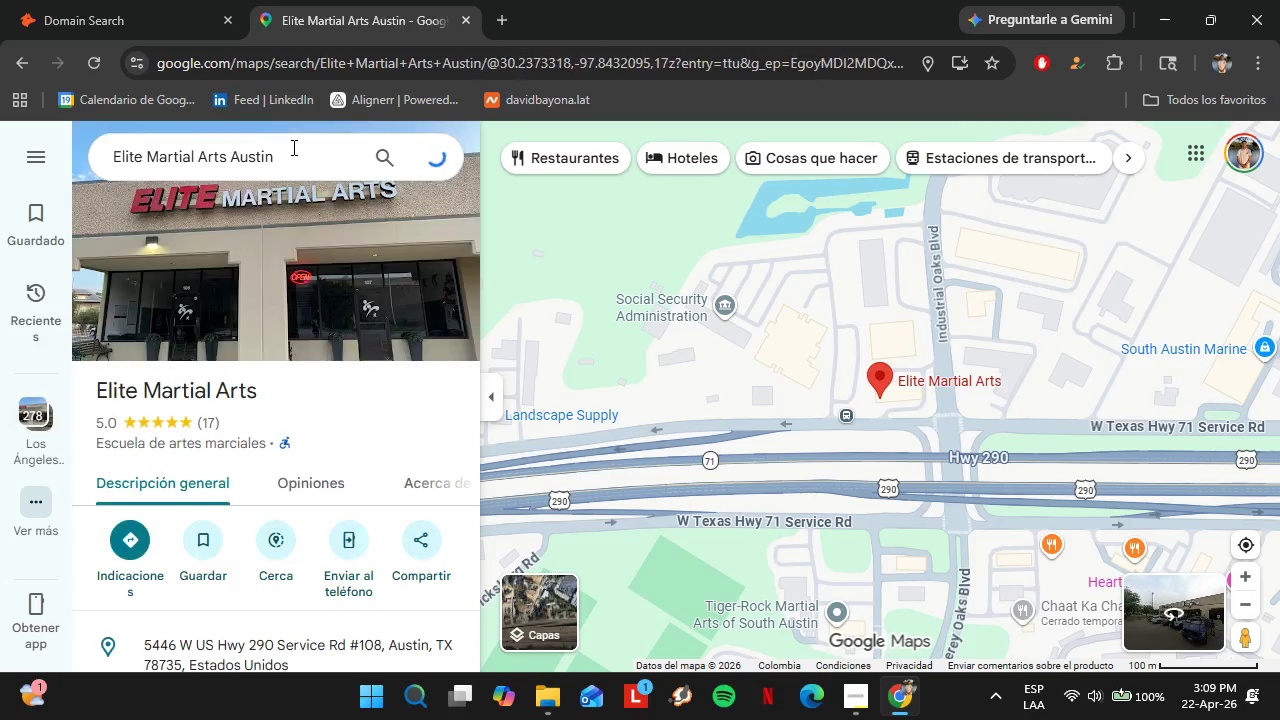 
 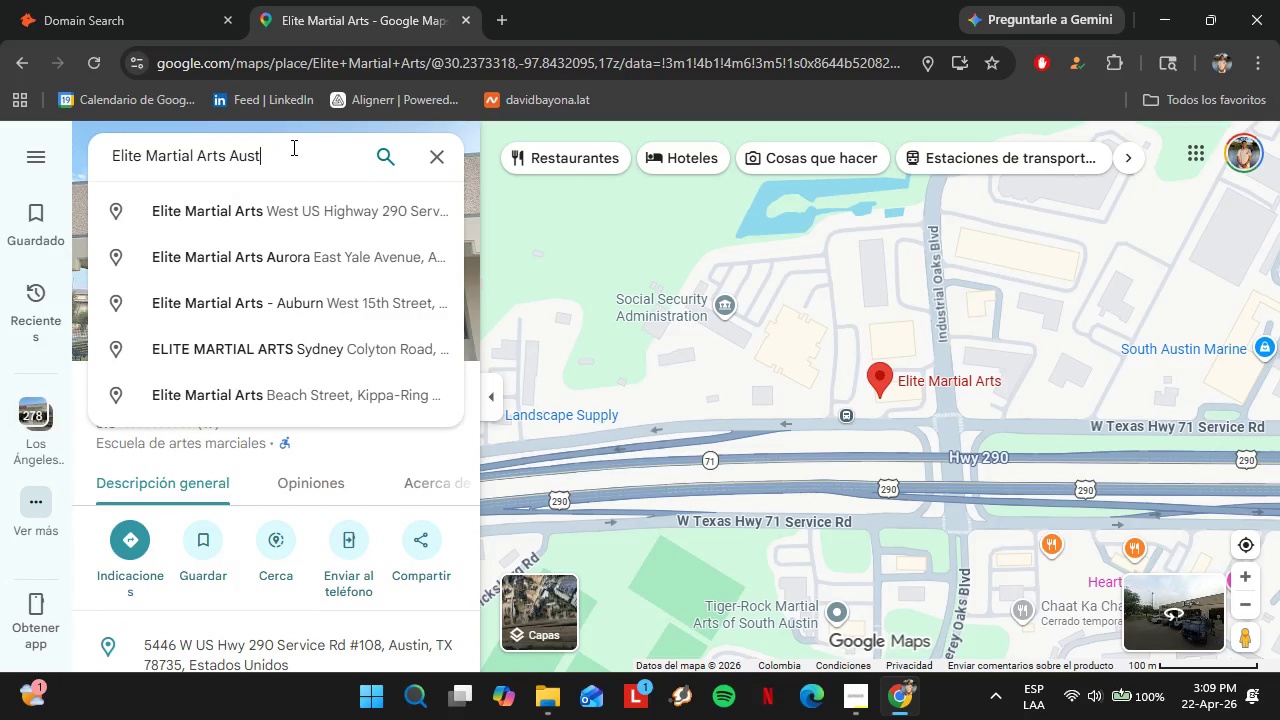 
key(Enter)
 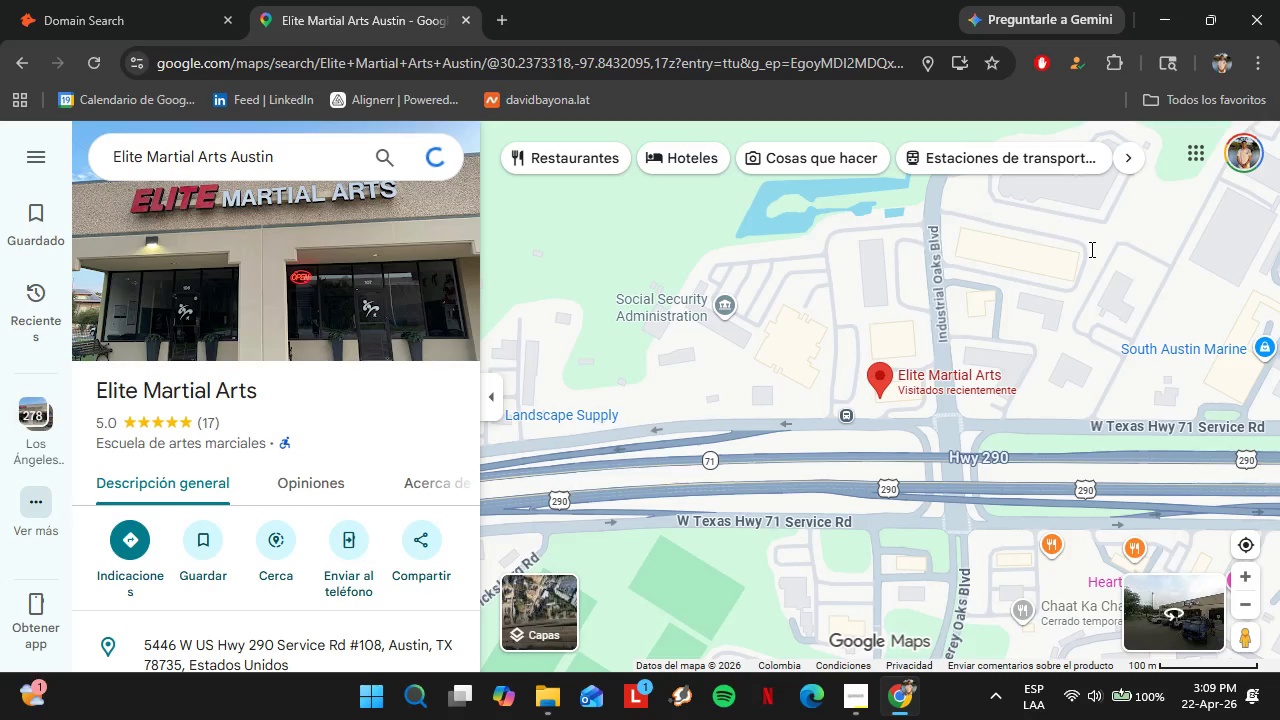 
double_click([1247, 607])
 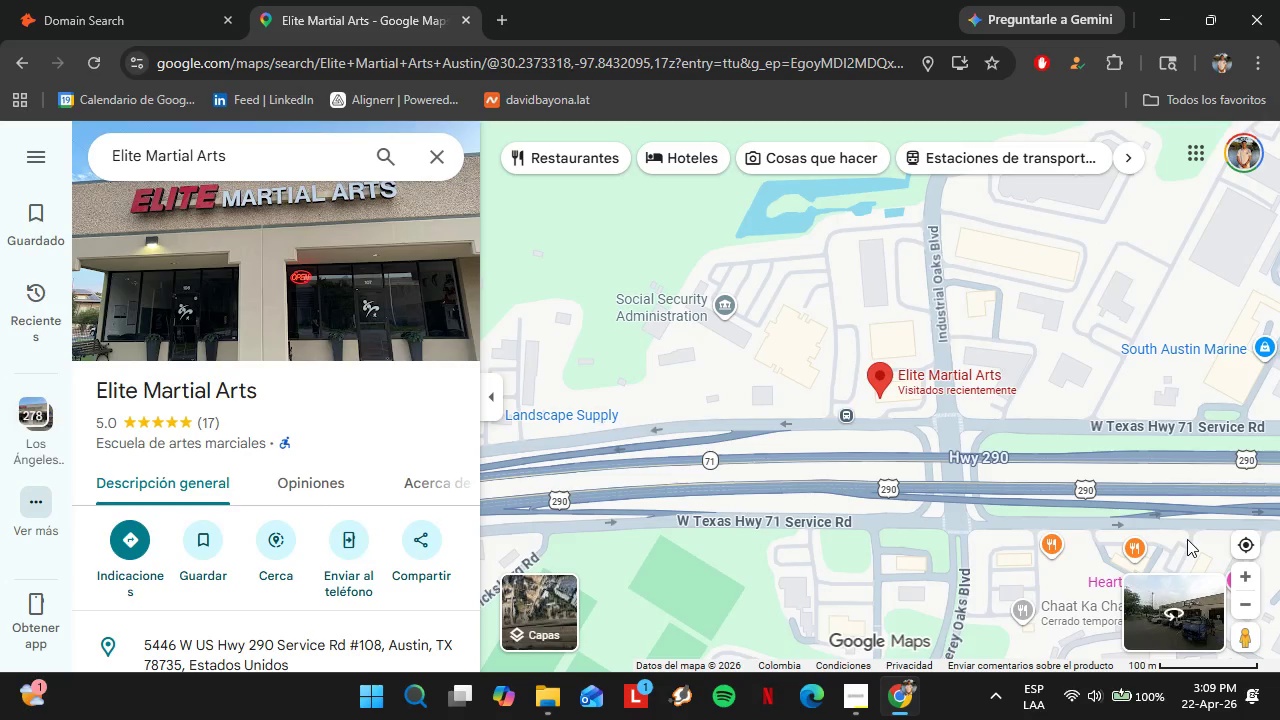 
triple_click([1247, 607])
 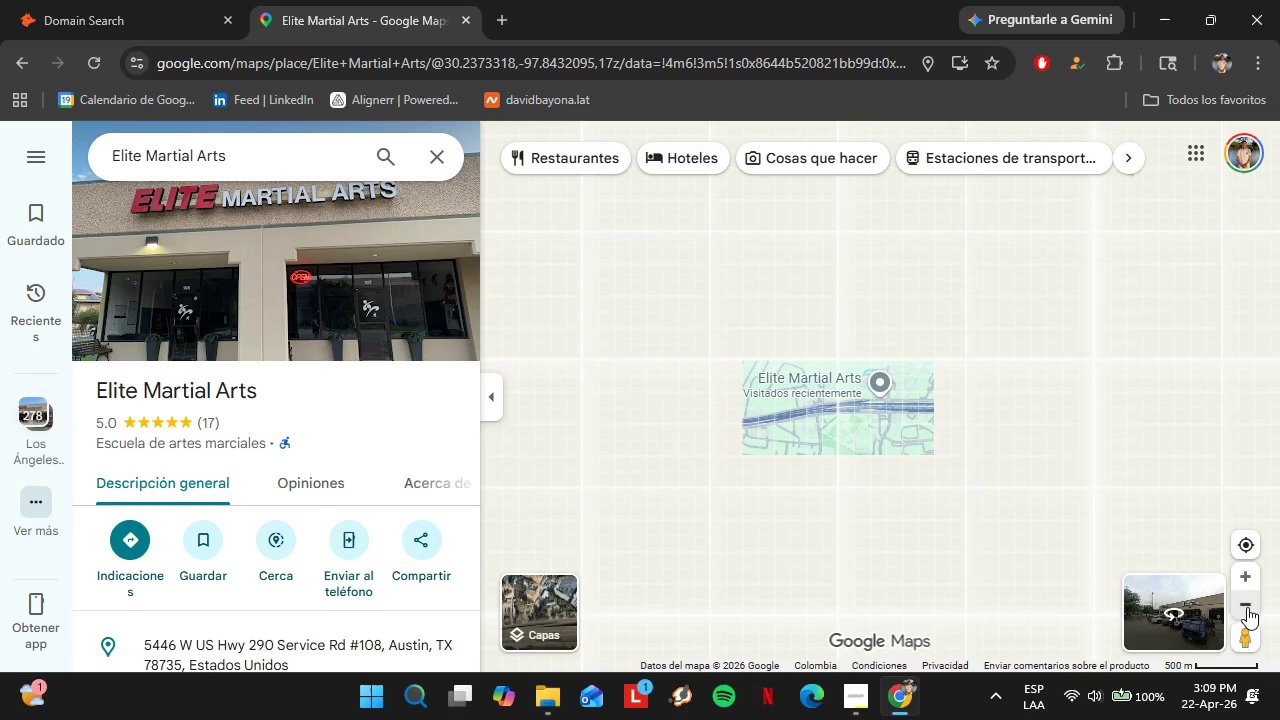 
left_click_drag(start_coordinate=[1083, 541], to_coordinate=[1088, 374])
 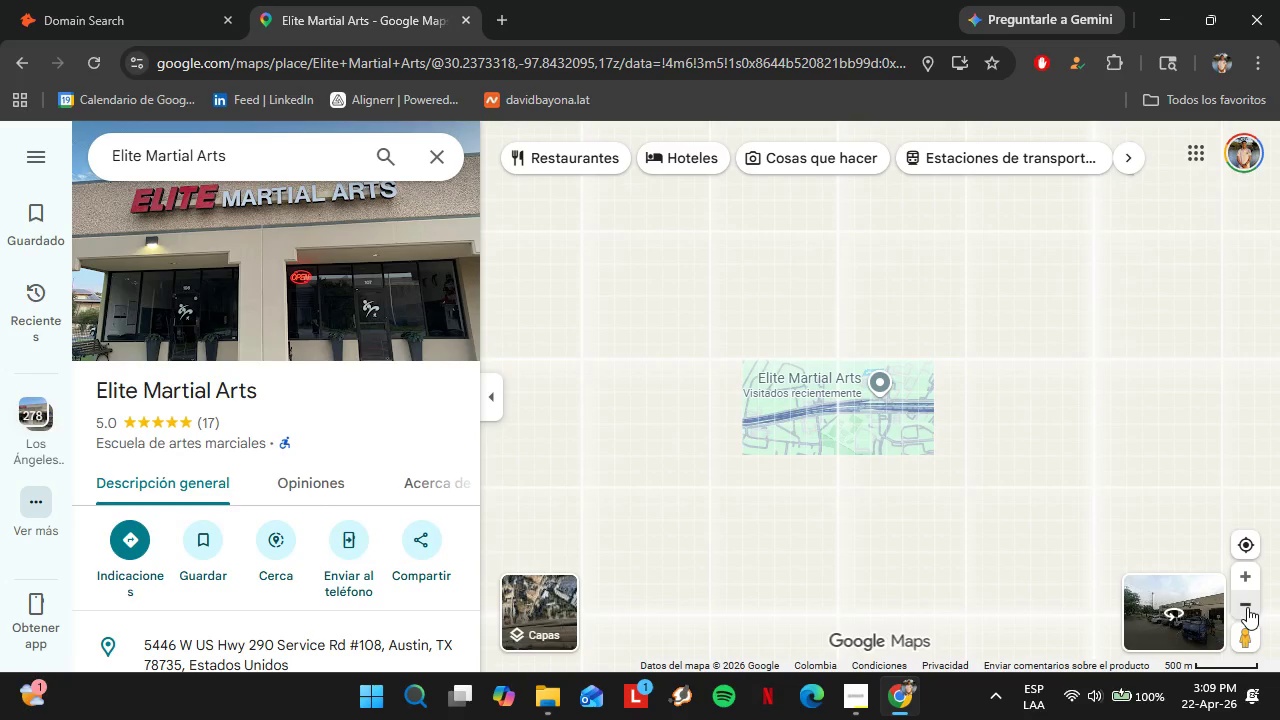 
double_click([1246, 615])
 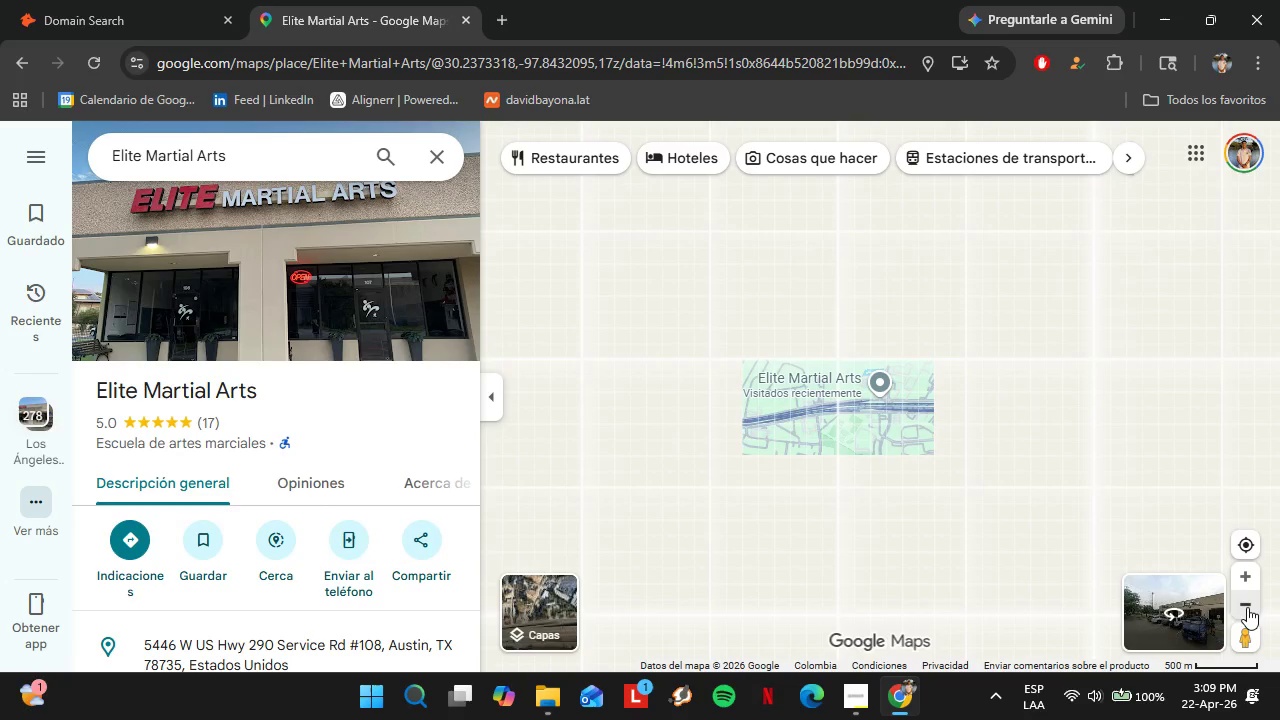 
triple_click([1246, 615])
 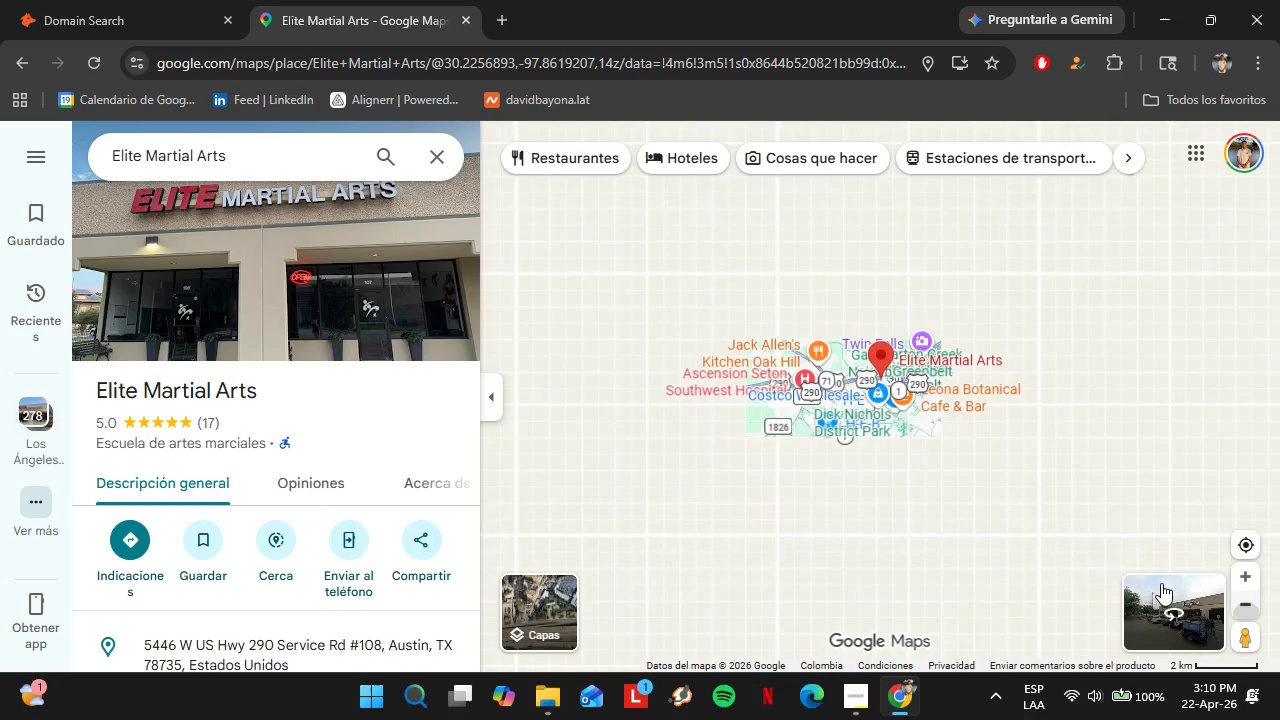 
left_click([381, 146])
 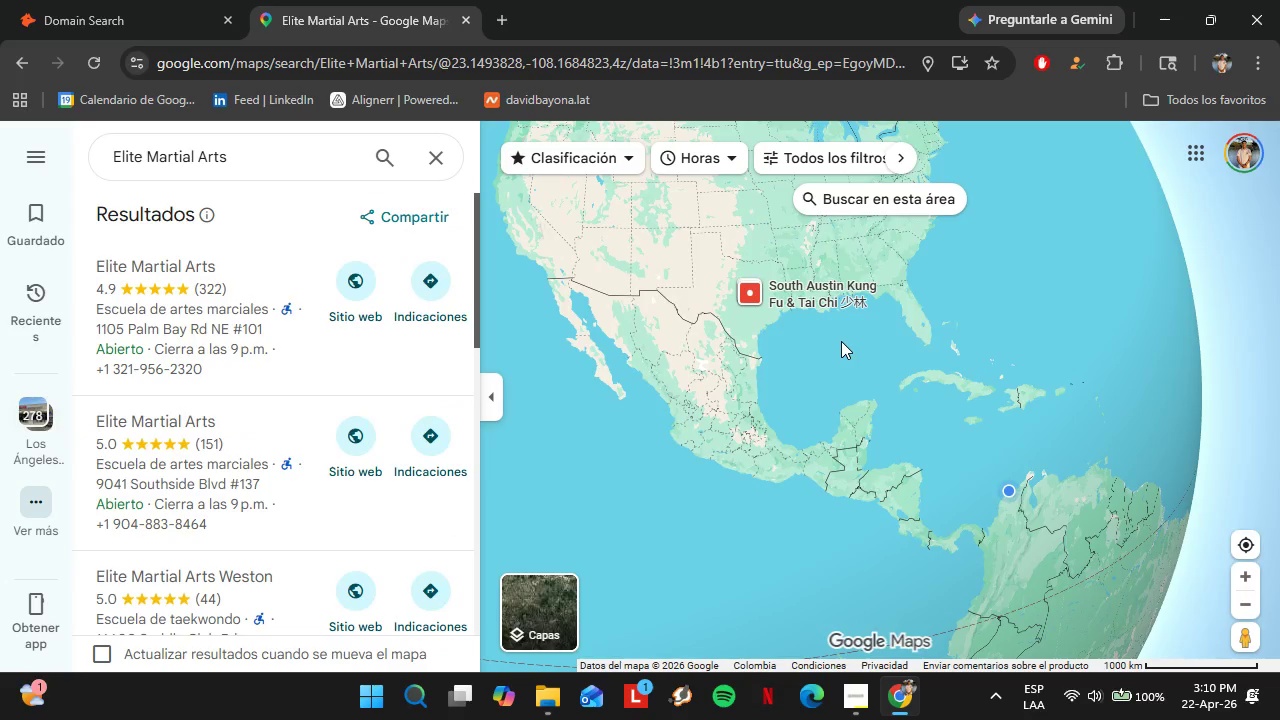 
double_click([1244, 576])
 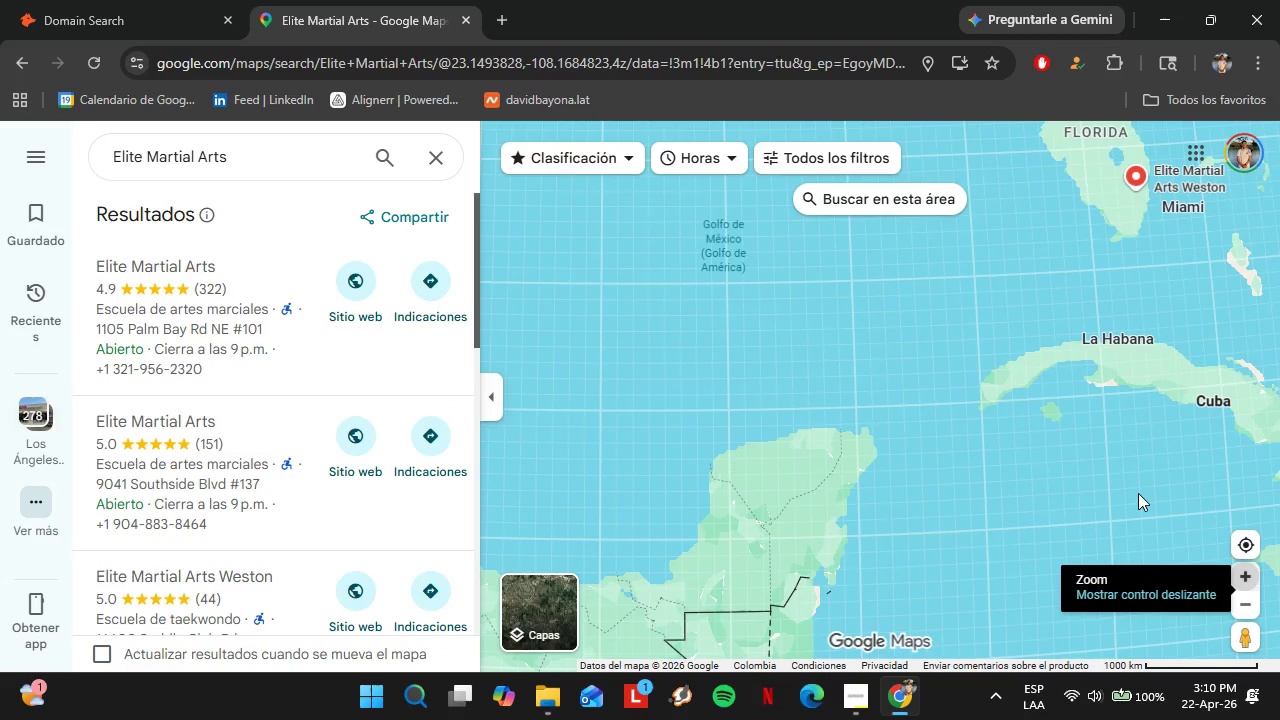 
left_click_drag(start_coordinate=[798, 322], to_coordinate=[1190, 568])
 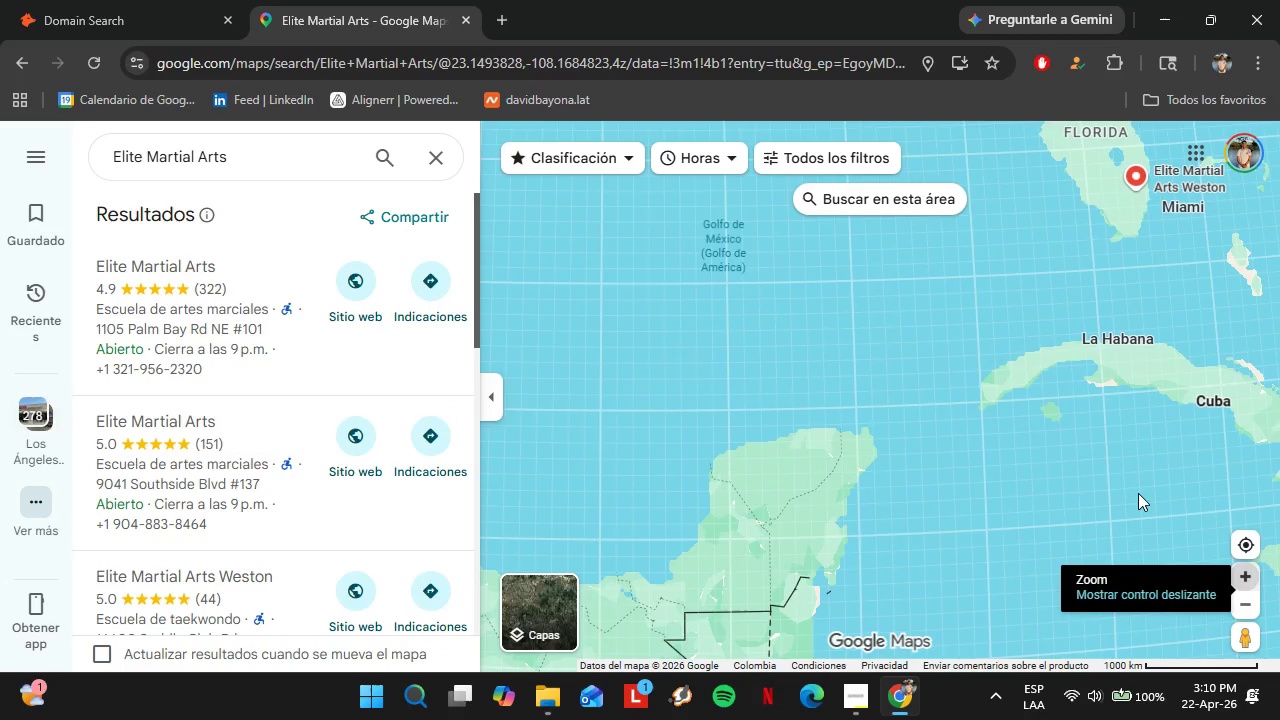 
left_click_drag(start_coordinate=[695, 225], to_coordinate=[865, 426])
 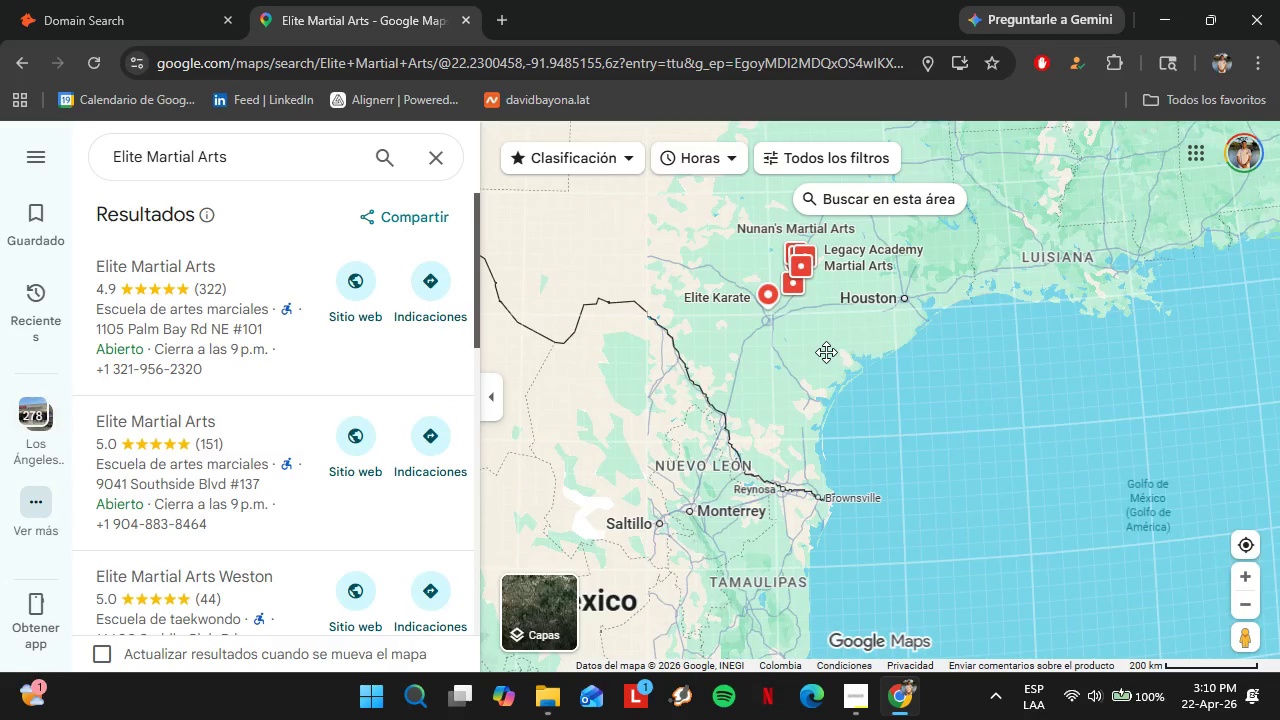 
double_click([1231, 569])
 